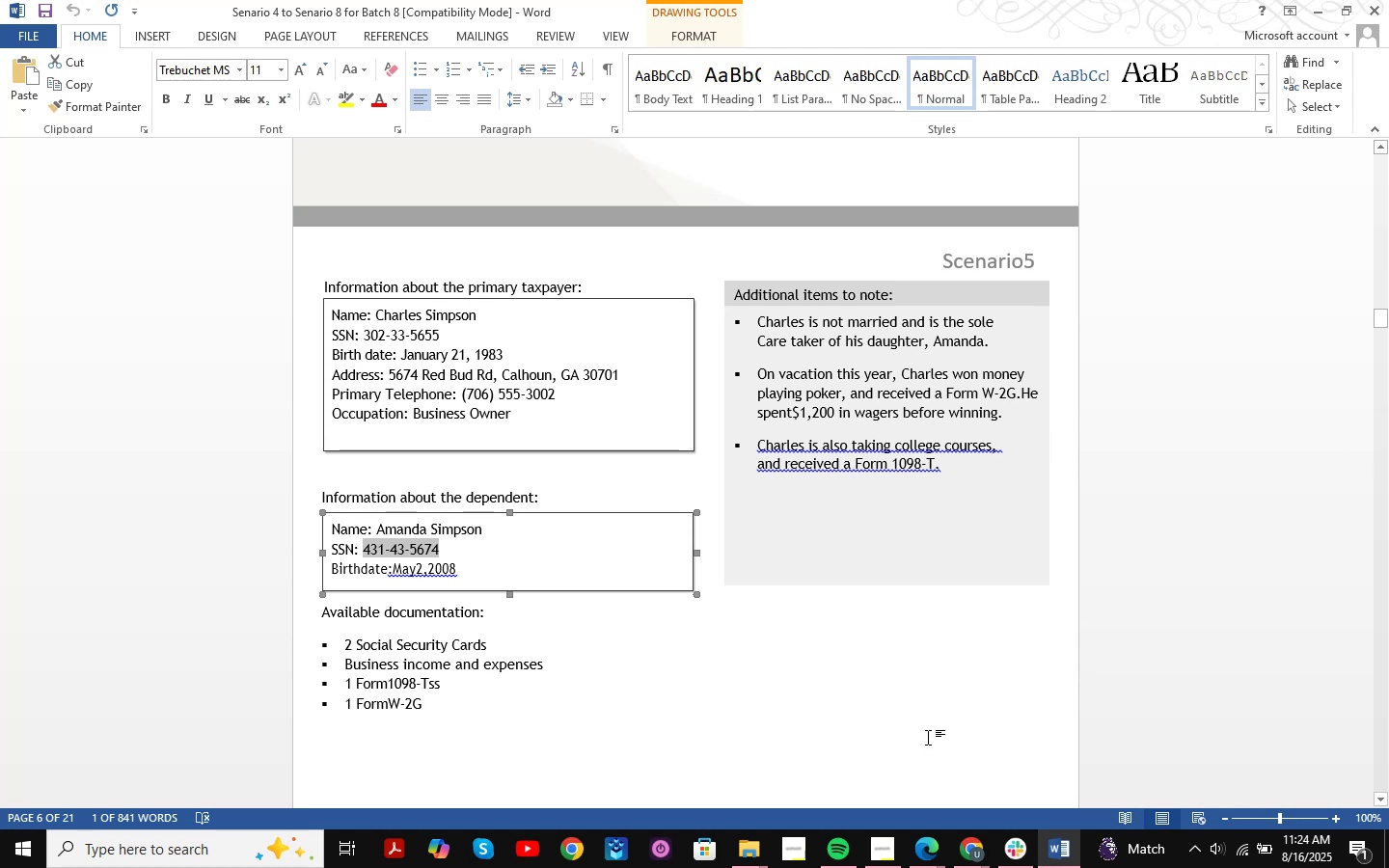 
scroll: coordinate [766, 583], scroll_direction: down, amount: 26.0
 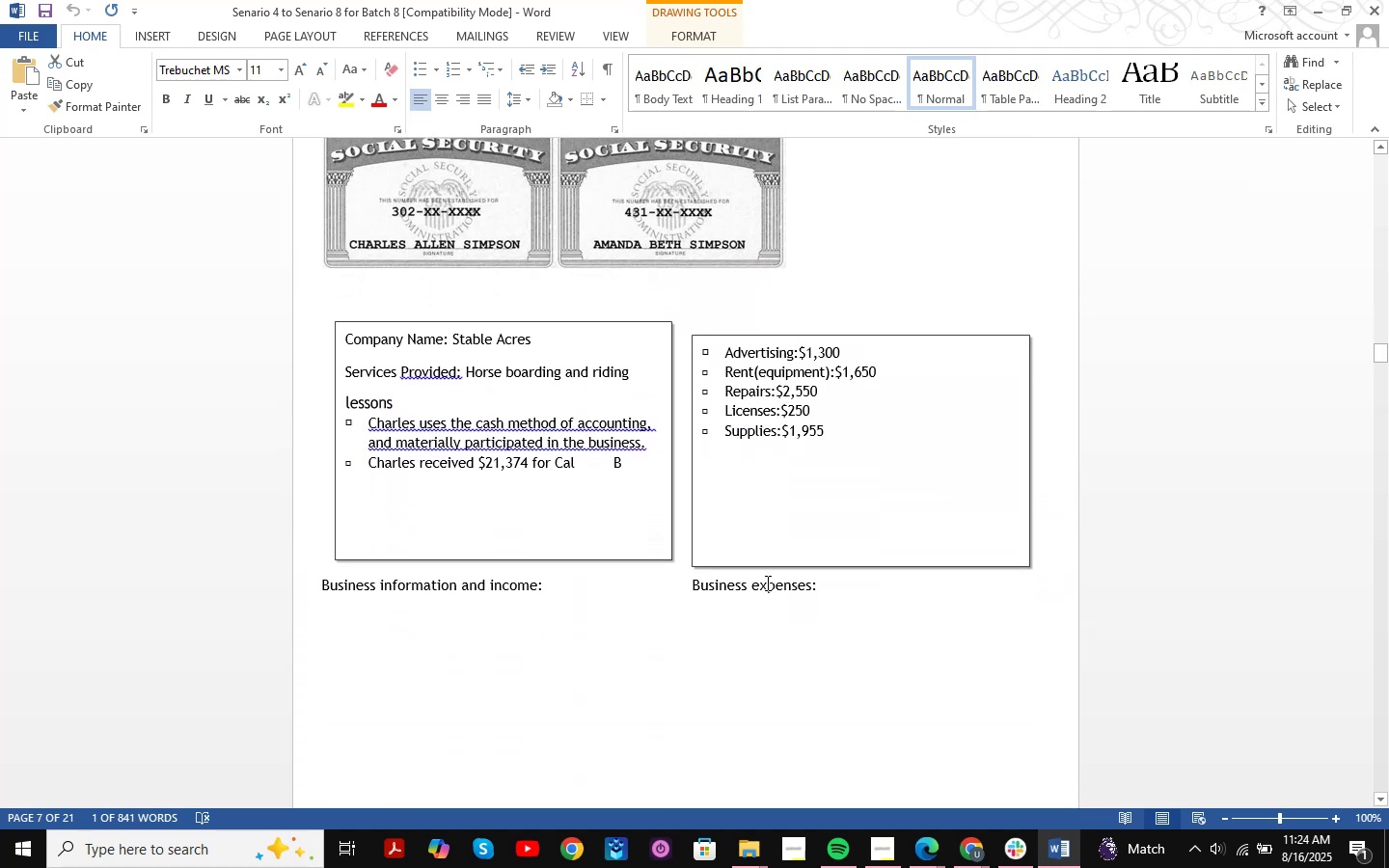 
scroll: coordinate [922, 788], scroll_direction: up, amount: 11.0
 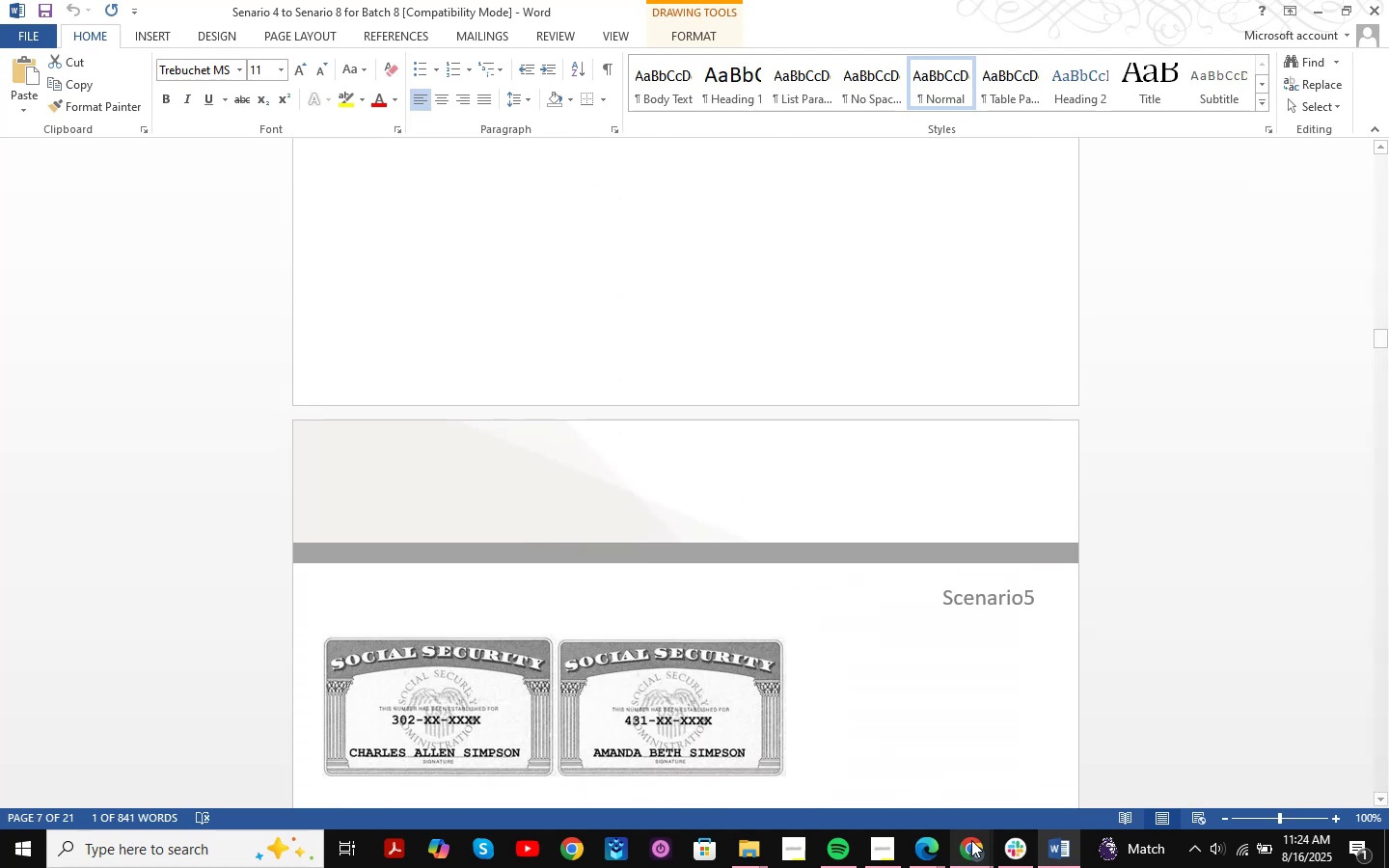 
left_click([973, 841])
 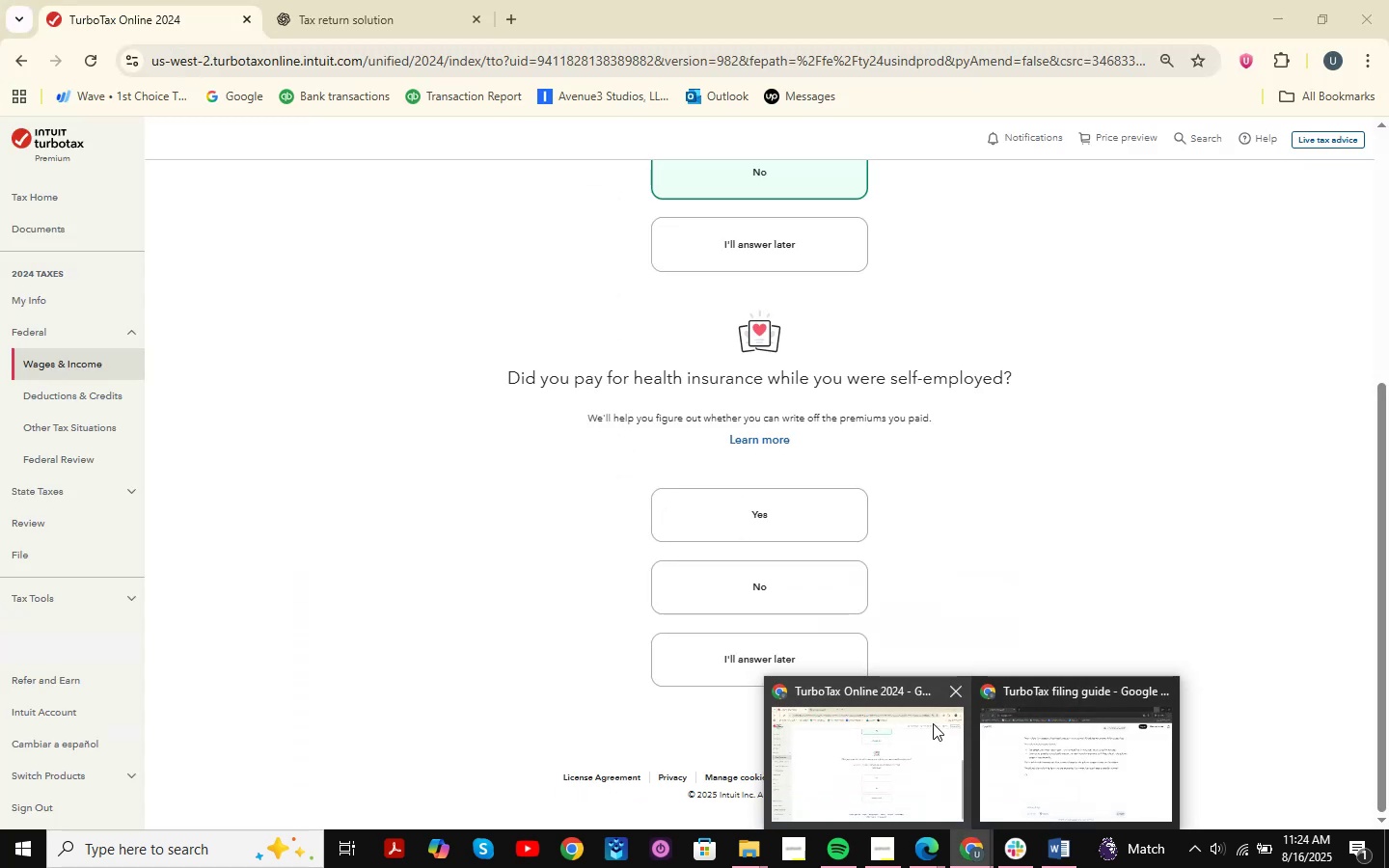 
left_click([1016, 732])
 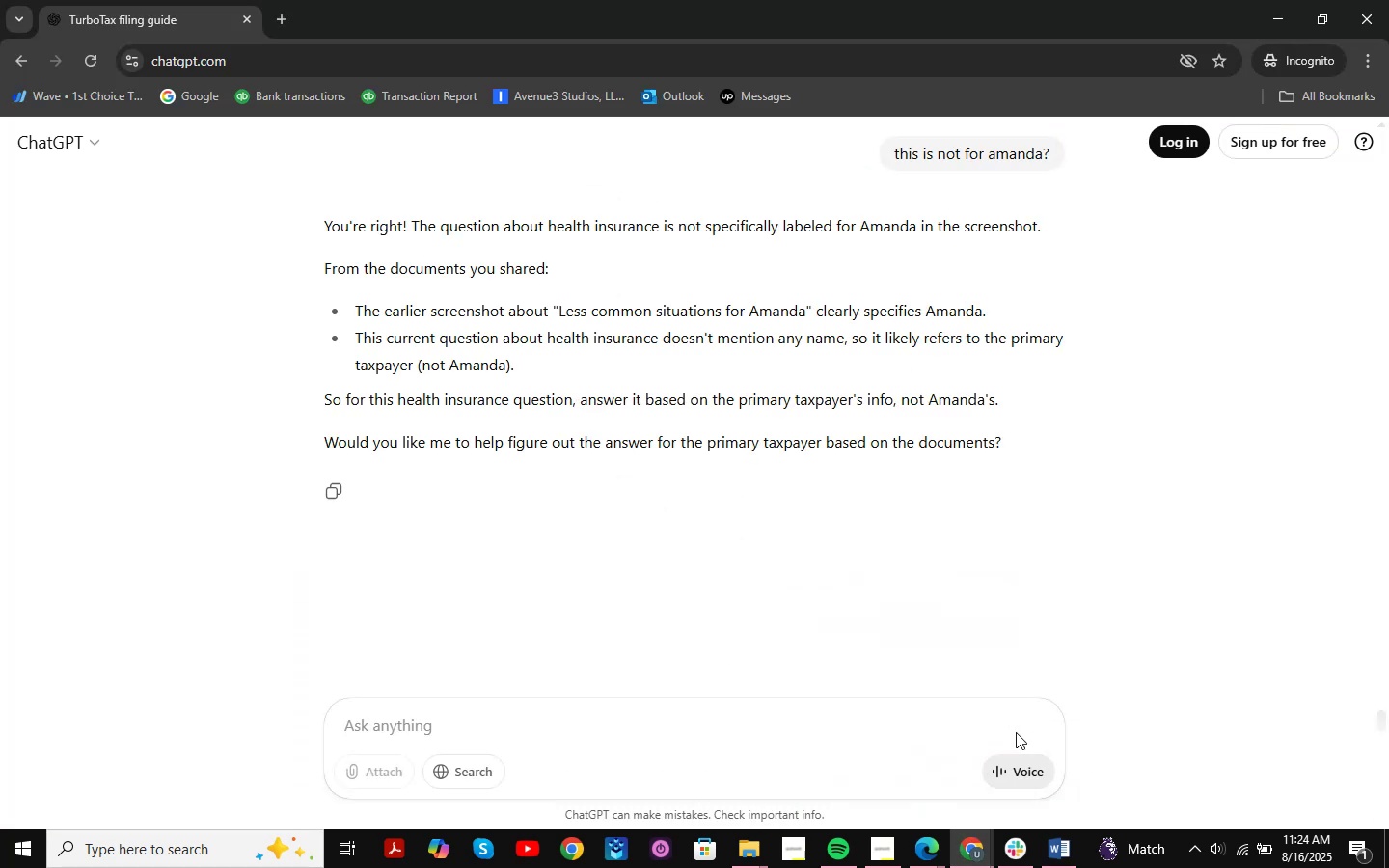 
scroll: coordinate [775, 524], scroll_direction: up, amount: 15.0
 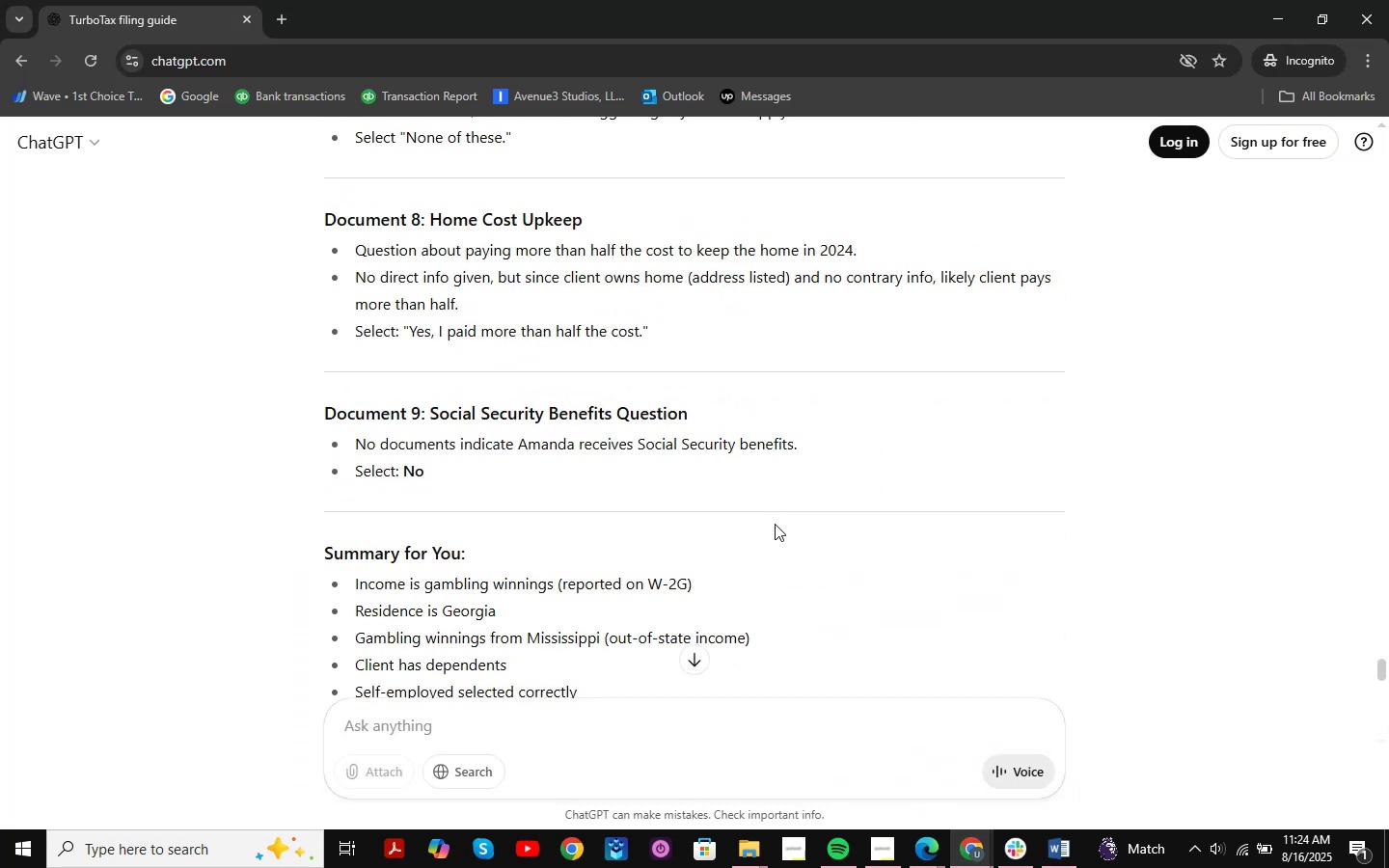 
scroll: coordinate [775, 524], scroll_direction: down, amount: 2.0
 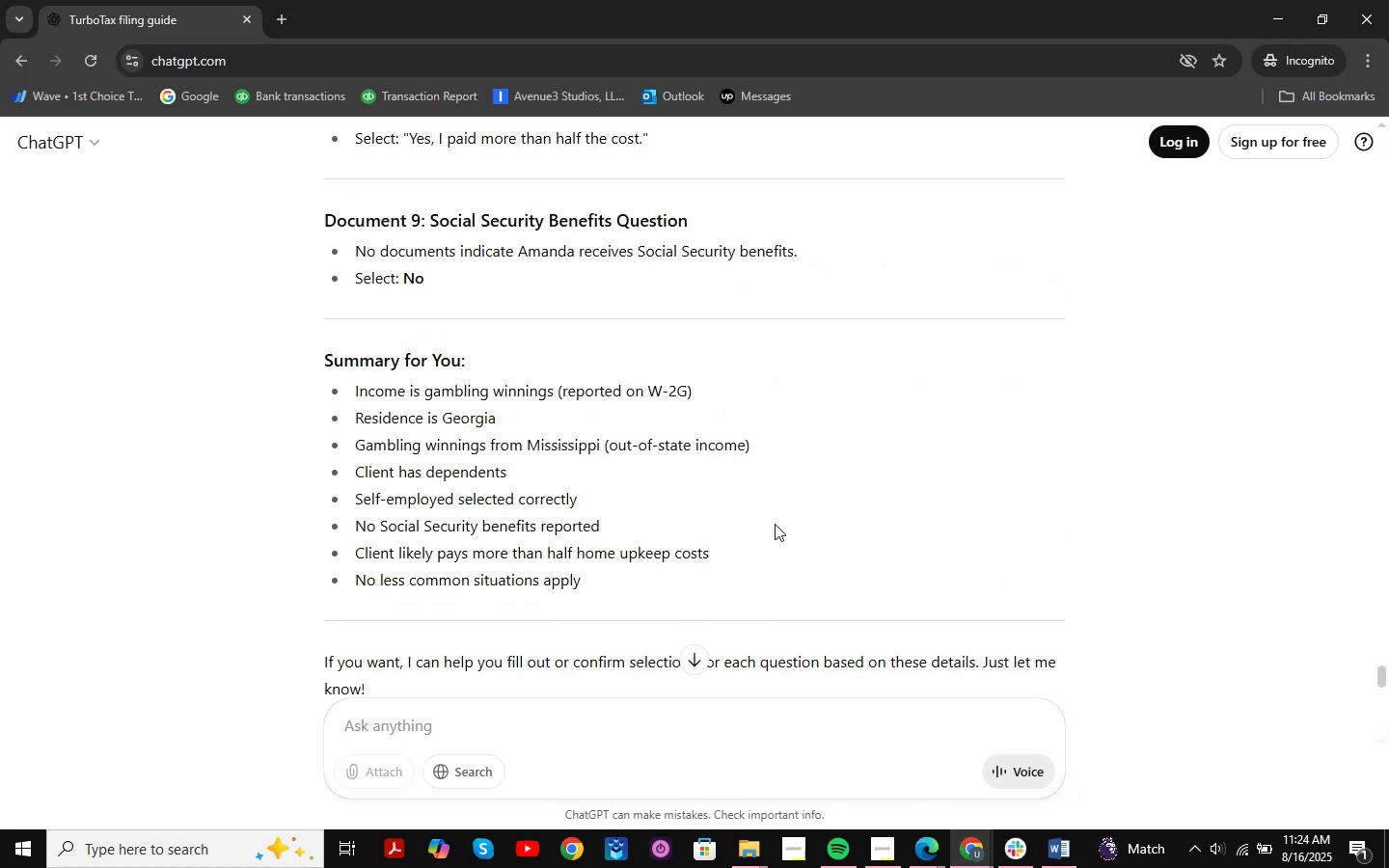 
scroll: coordinate [775, 524], scroll_direction: up, amount: 11.0
 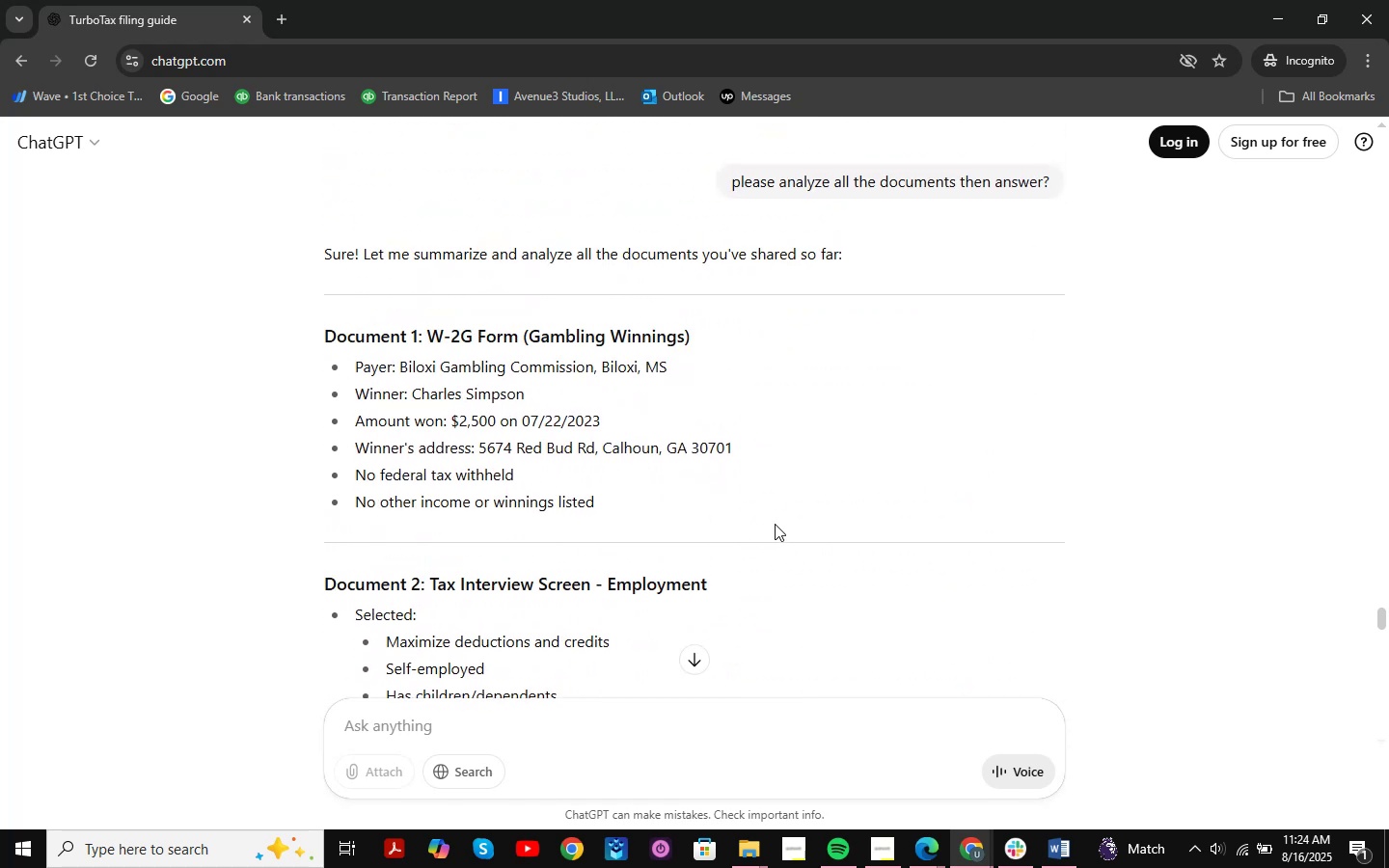 
scroll: coordinate [630, 611], scroll_direction: down, amount: 28.0
 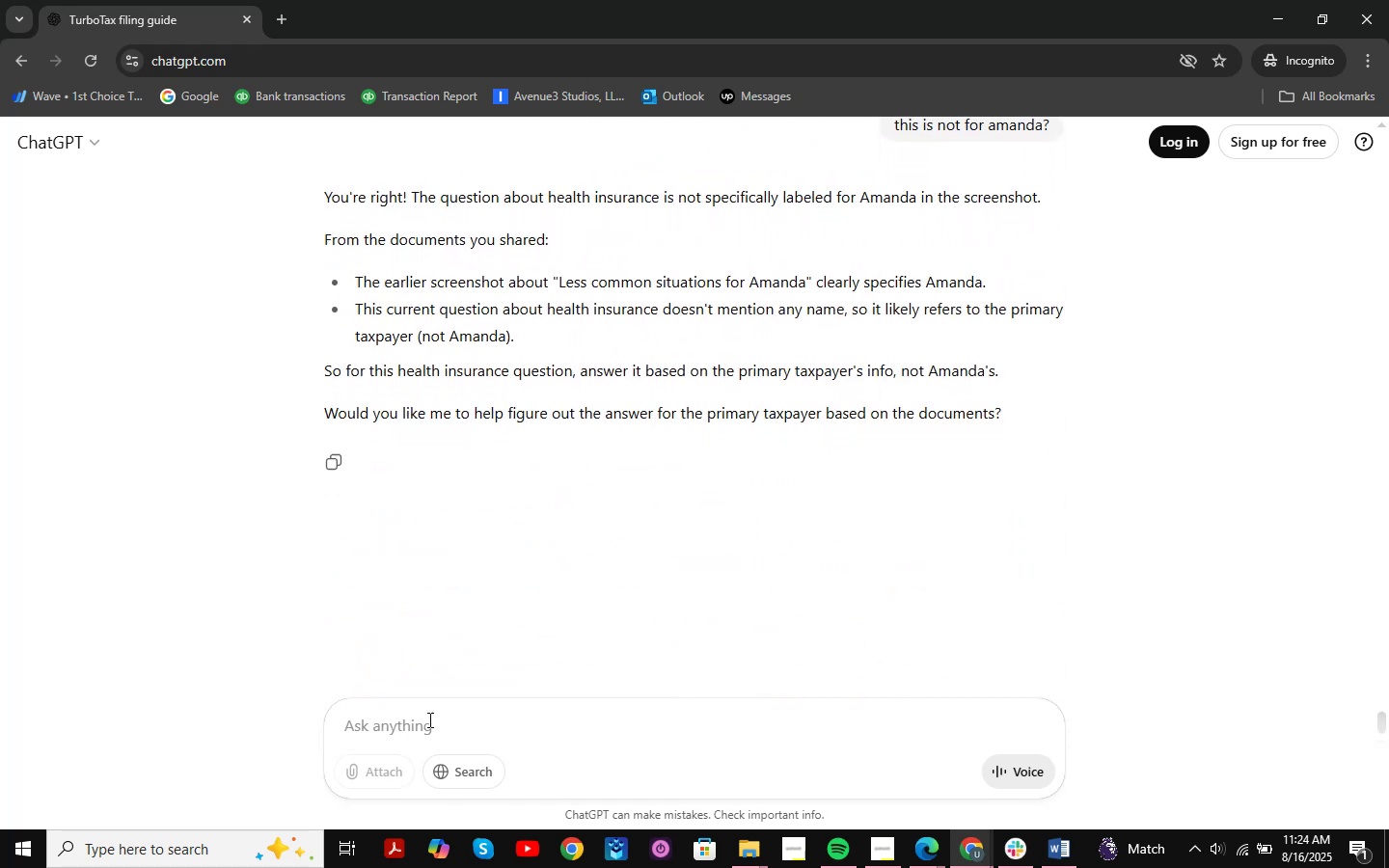 
left_click([426, 720])
 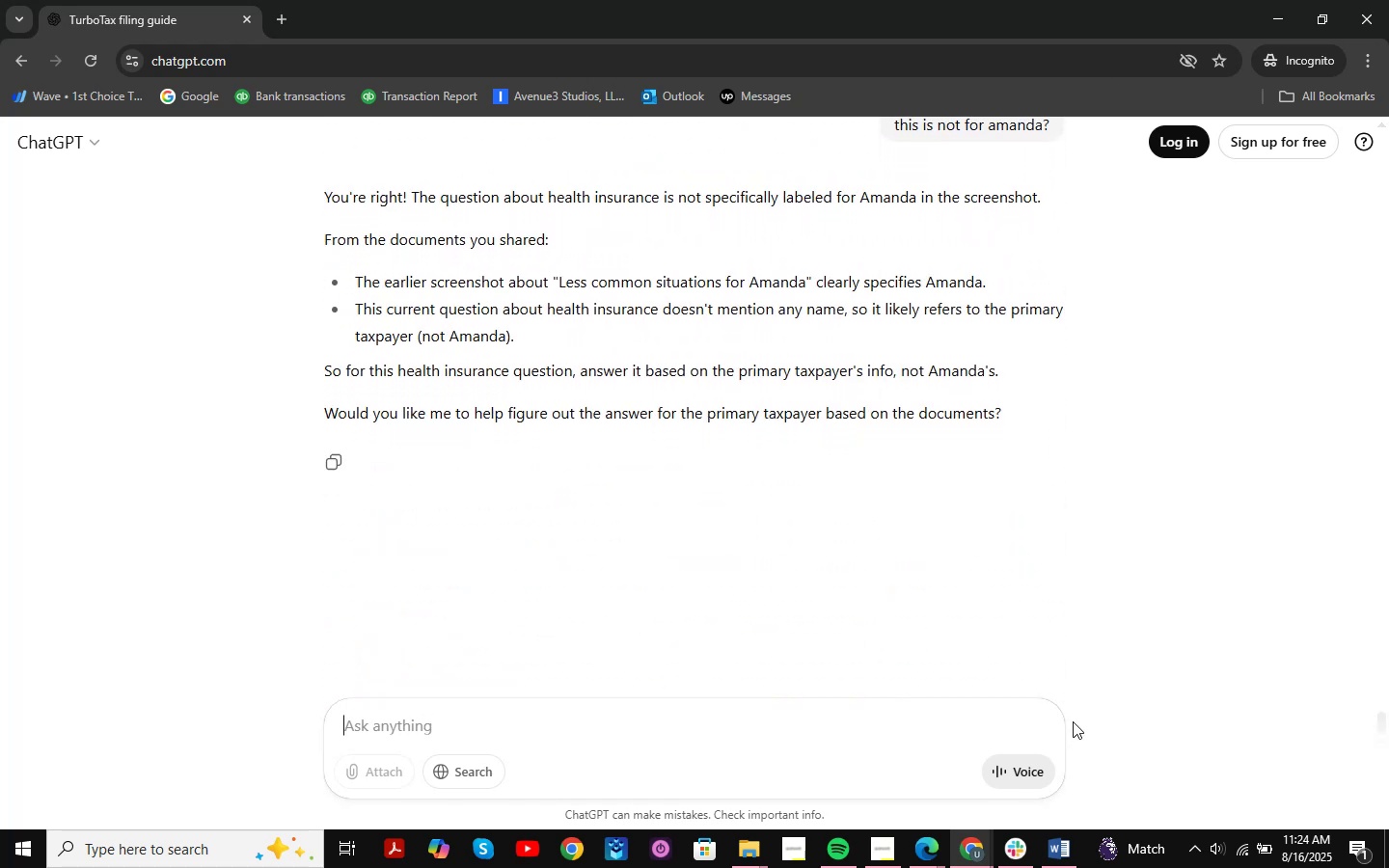 
type(what woud)
key(Backspace)
key(Backspace)
type(ld be )
key(Backspace)
key(Backspace)
key(Backspace)
key(Backspace)
 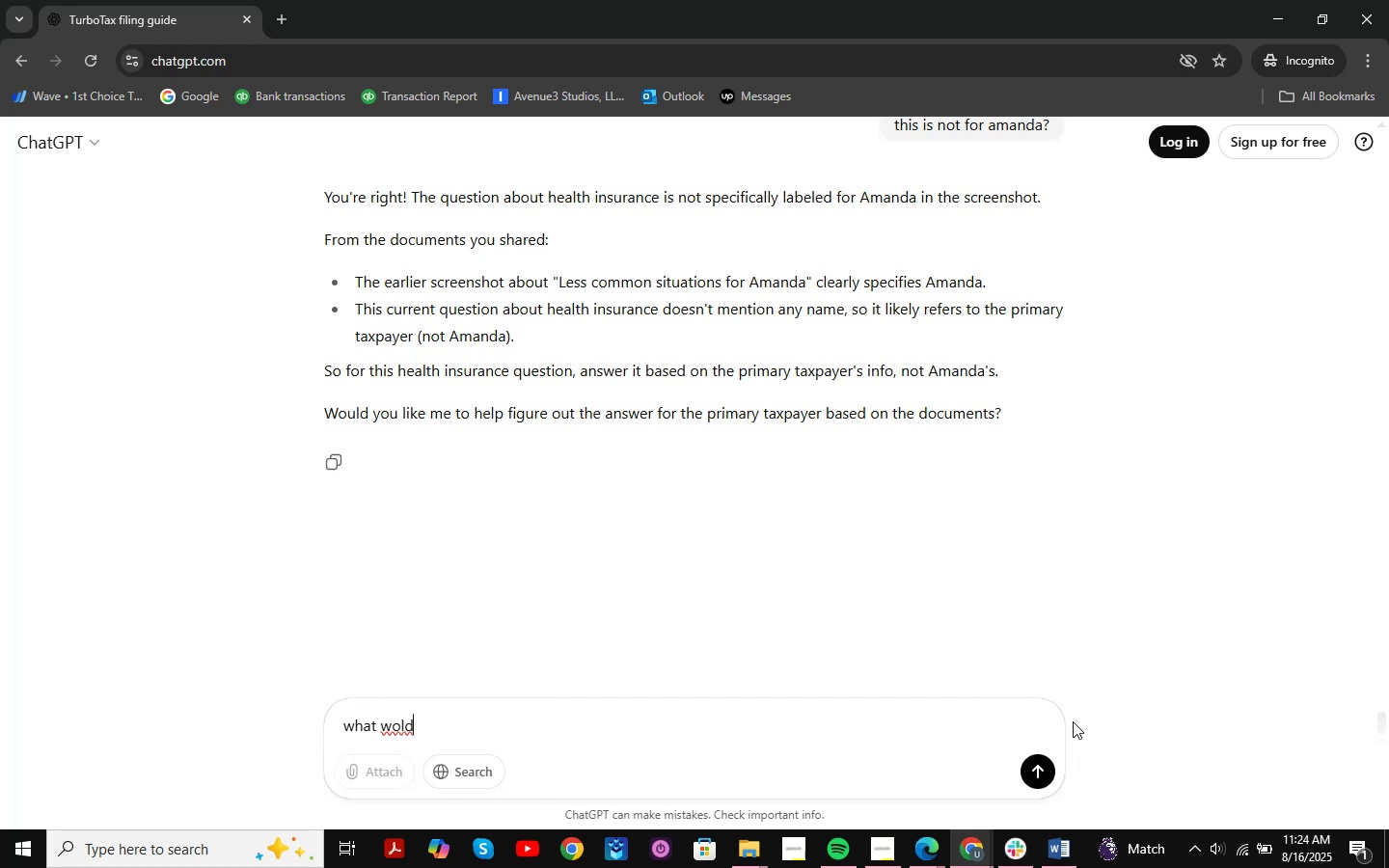 
key(Backspace)
key(Backspace)
type(ould b)
key(Backspace)
key(Backspace)
key(Backspace)
key(Backspace)
key(Backspace)
key(Backspace)
type(uld be the )
 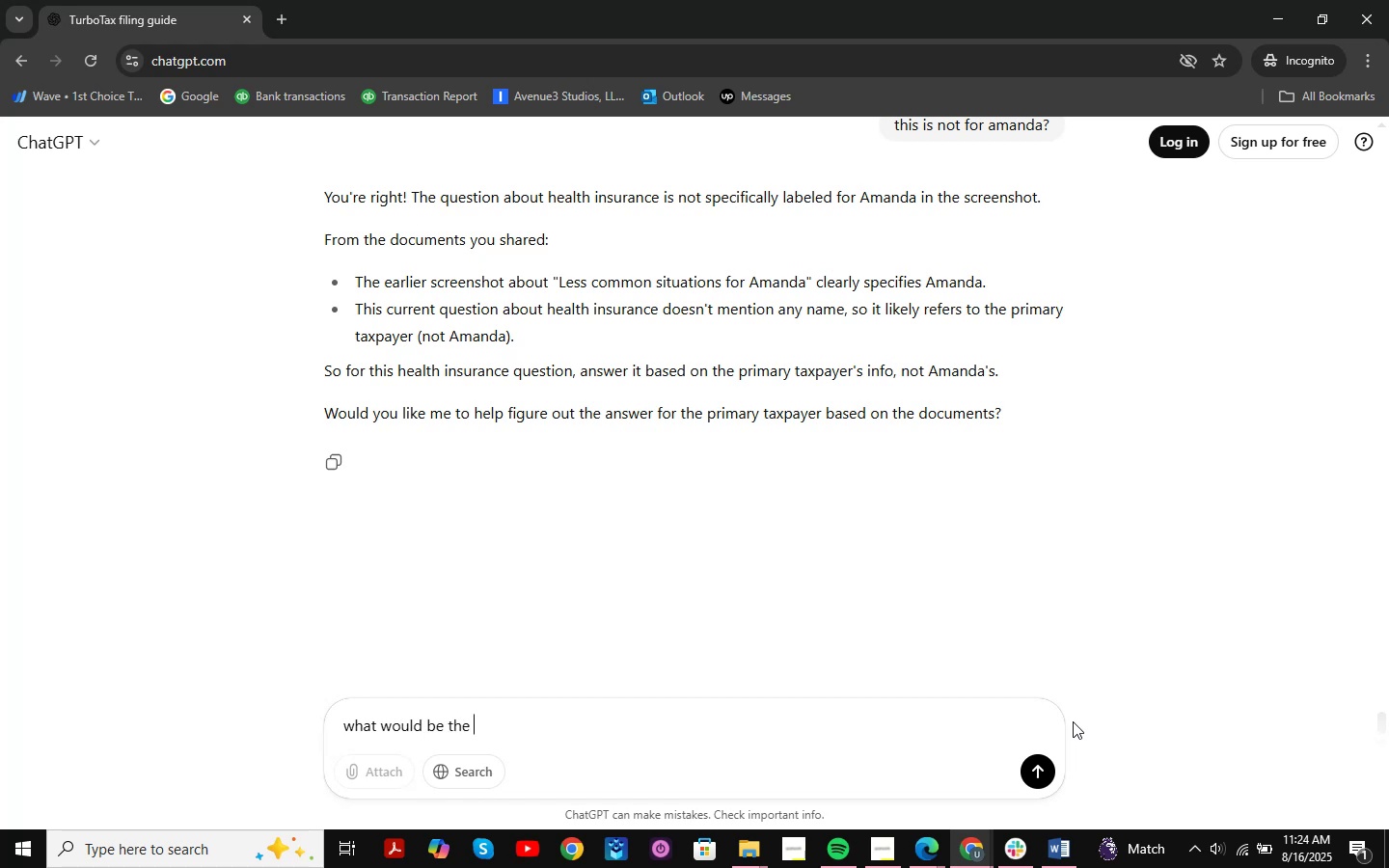 
left_click([1069, 837])
 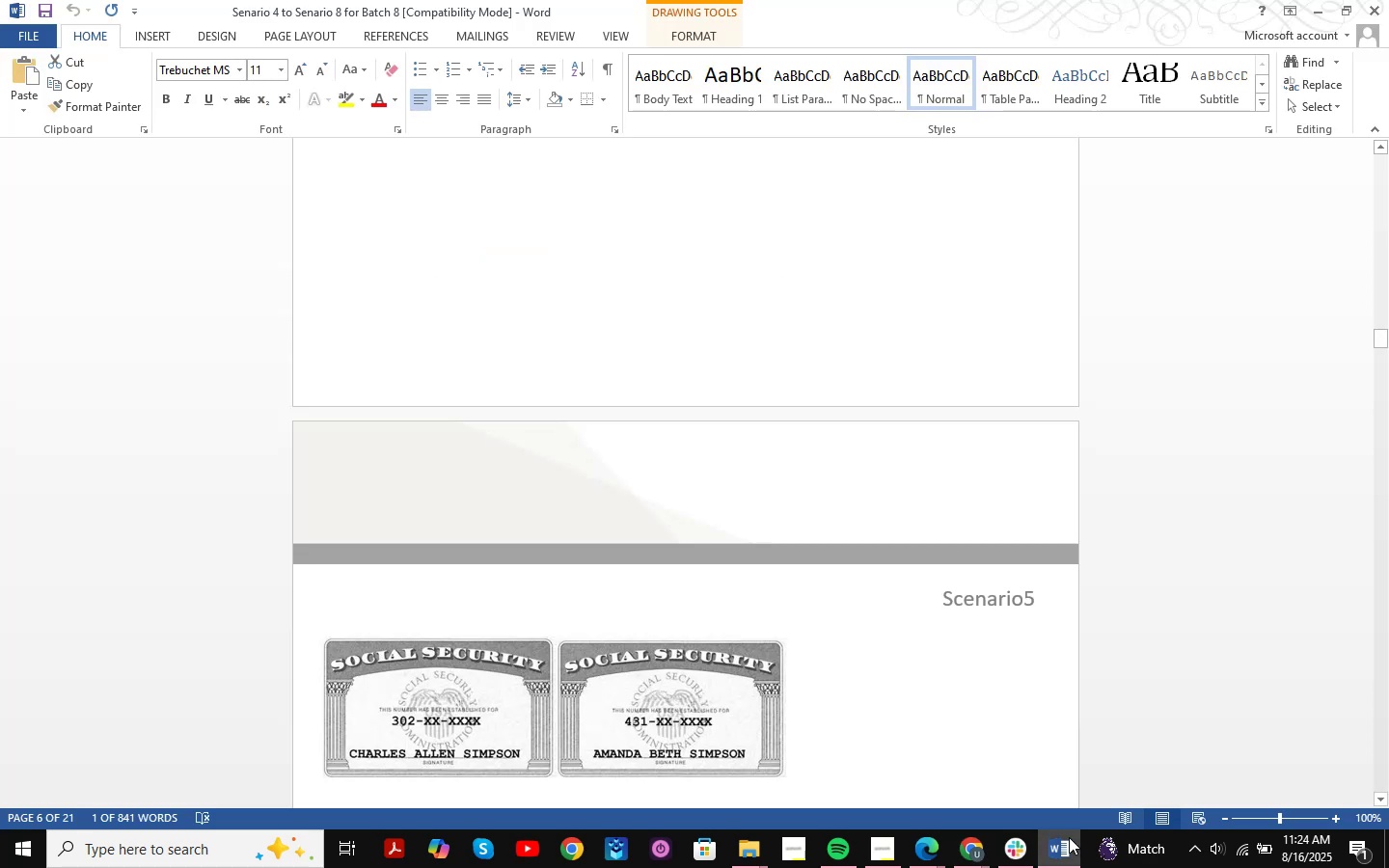 
scroll: coordinate [885, 389], scroll_direction: up, amount: 13.0
 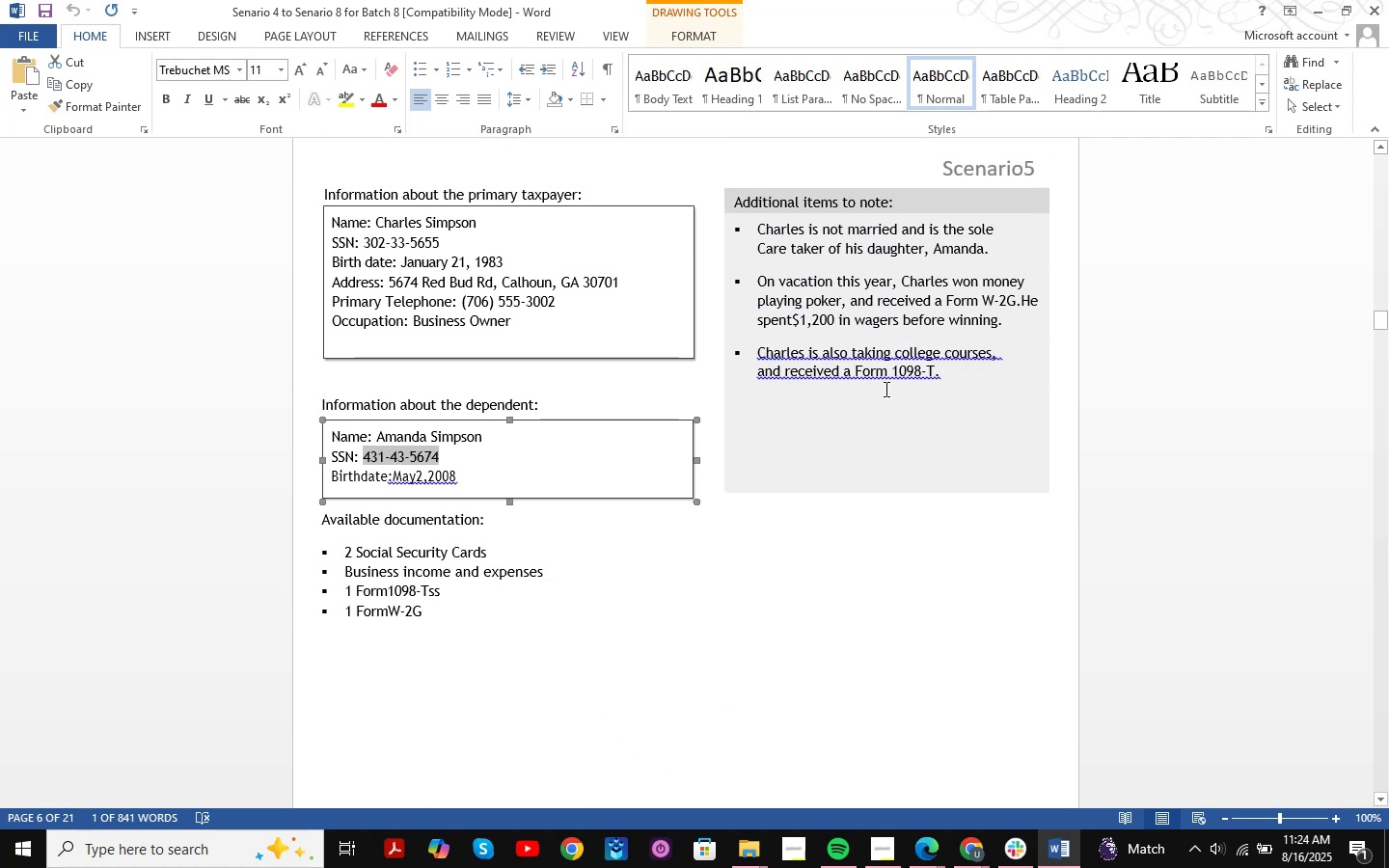 
scroll: coordinate [885, 389], scroll_direction: down, amount: 44.0
 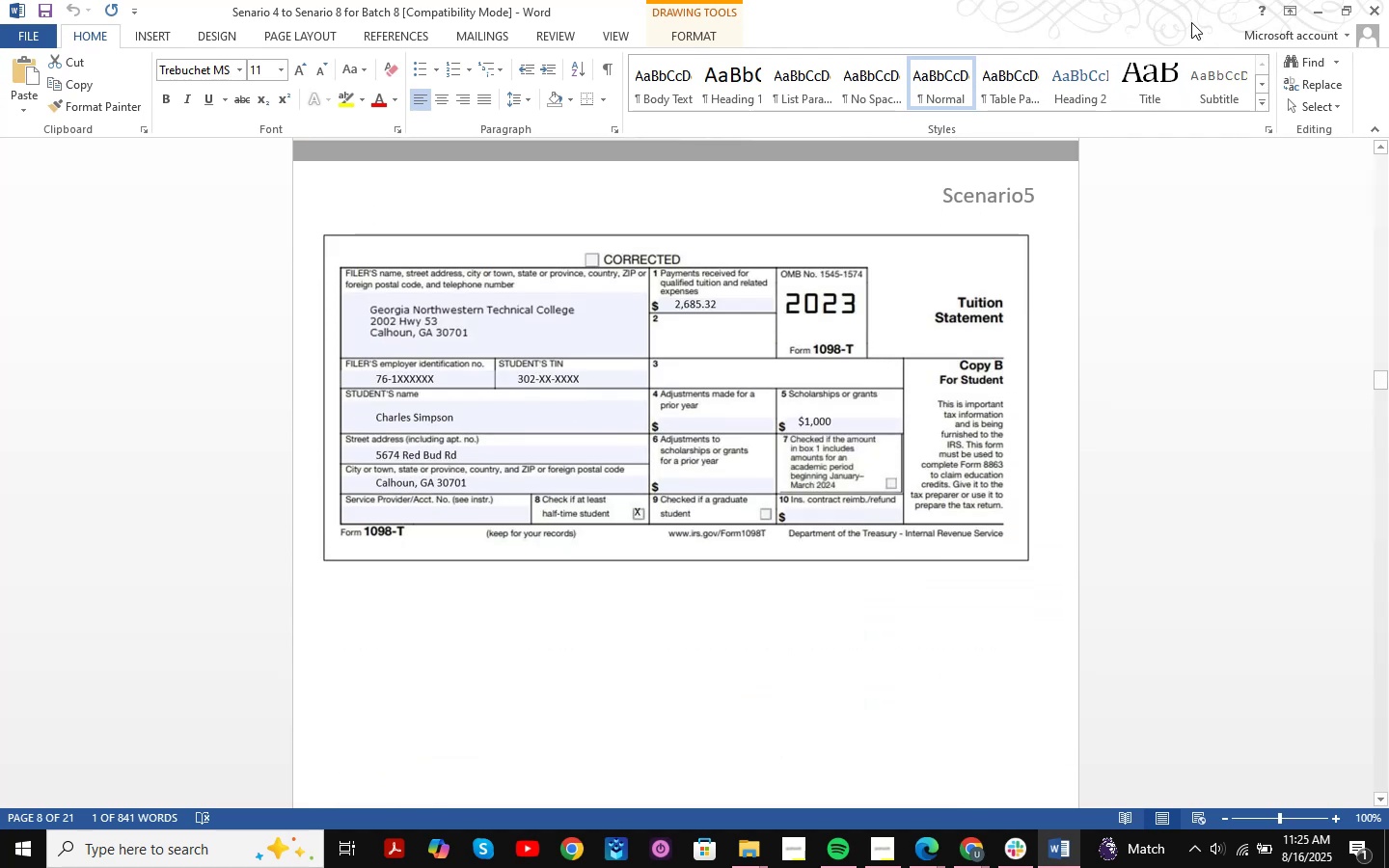 
left_click([1324, 8])
 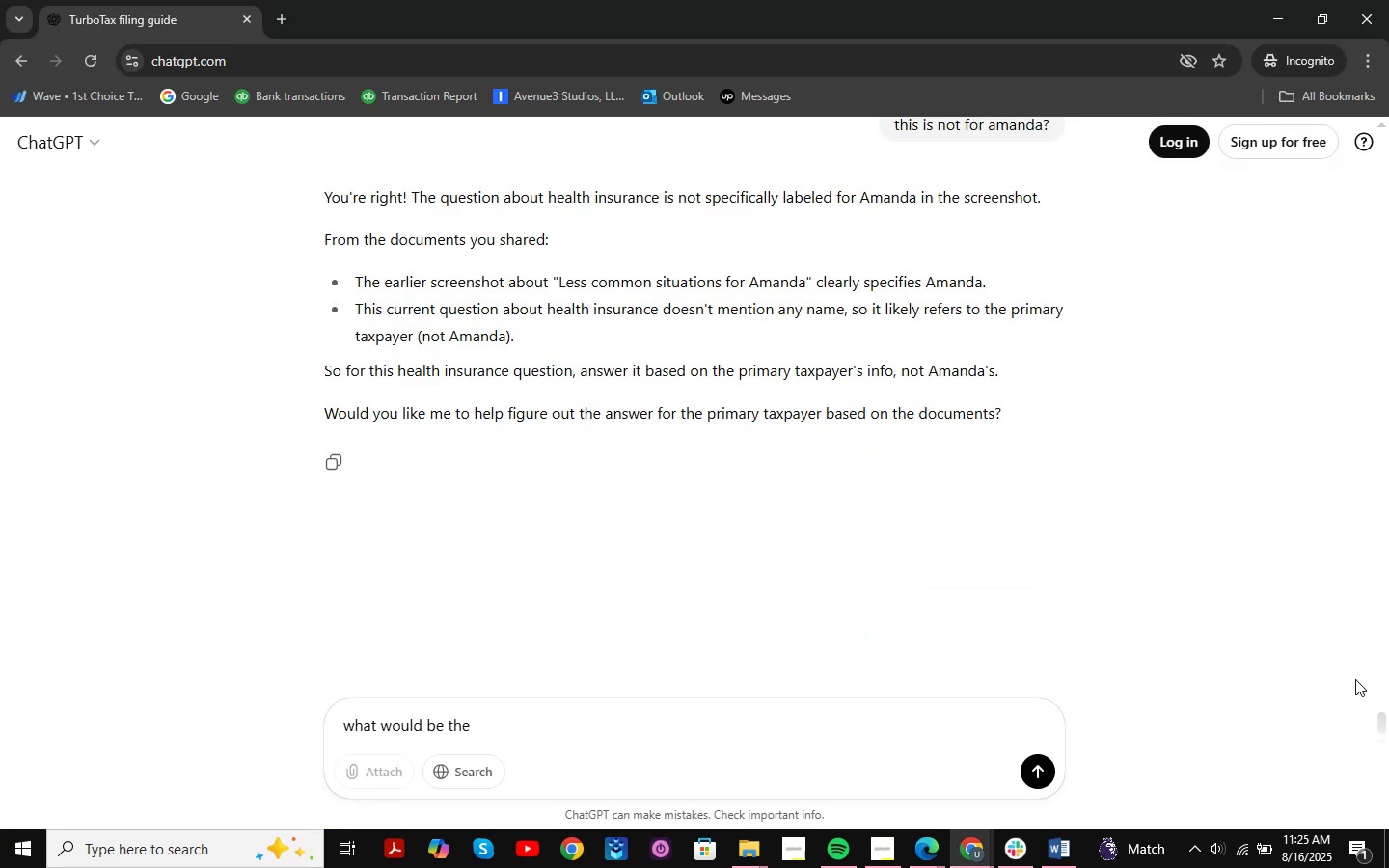 
type(1098 tt)
 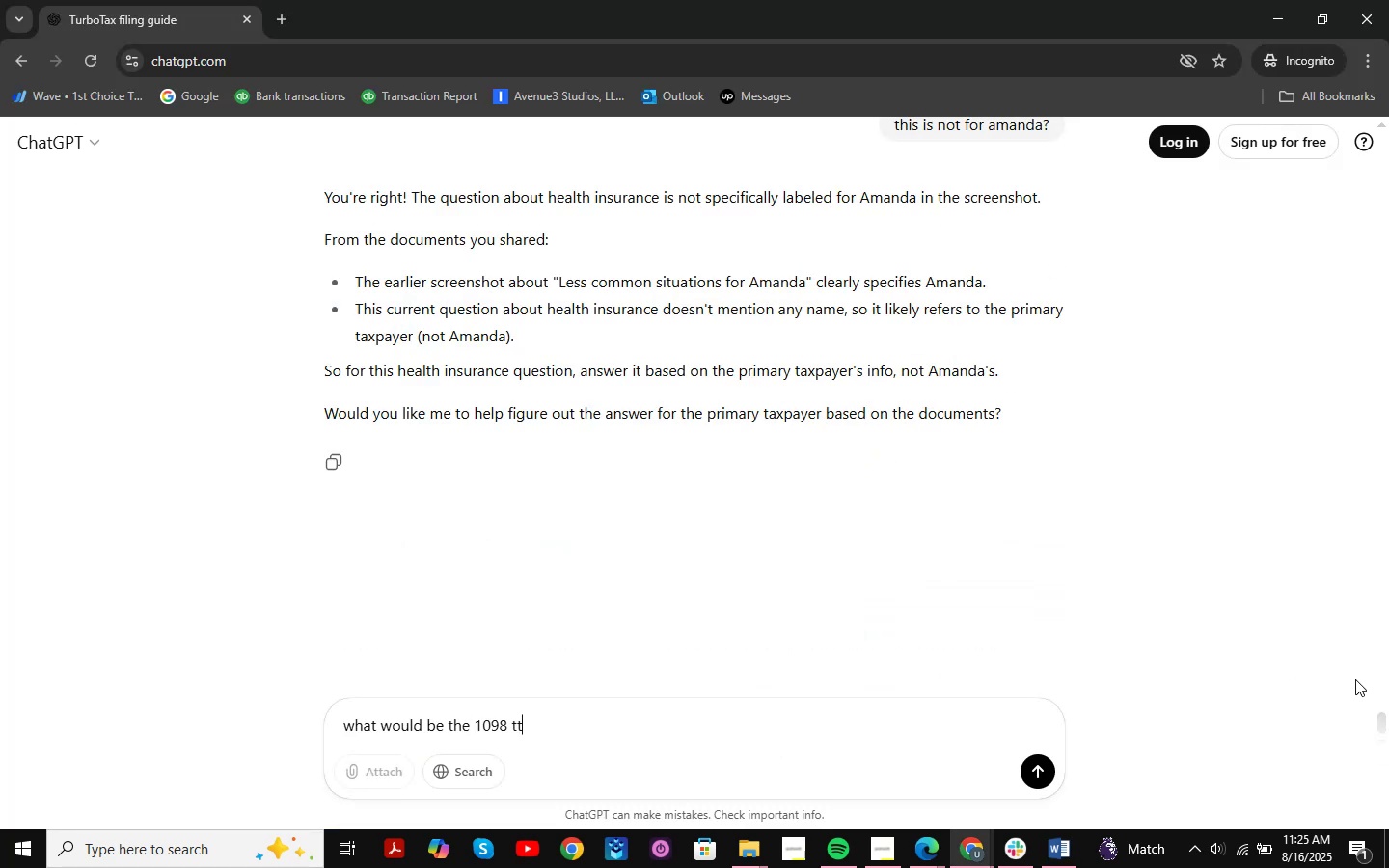 
key(Enter)
 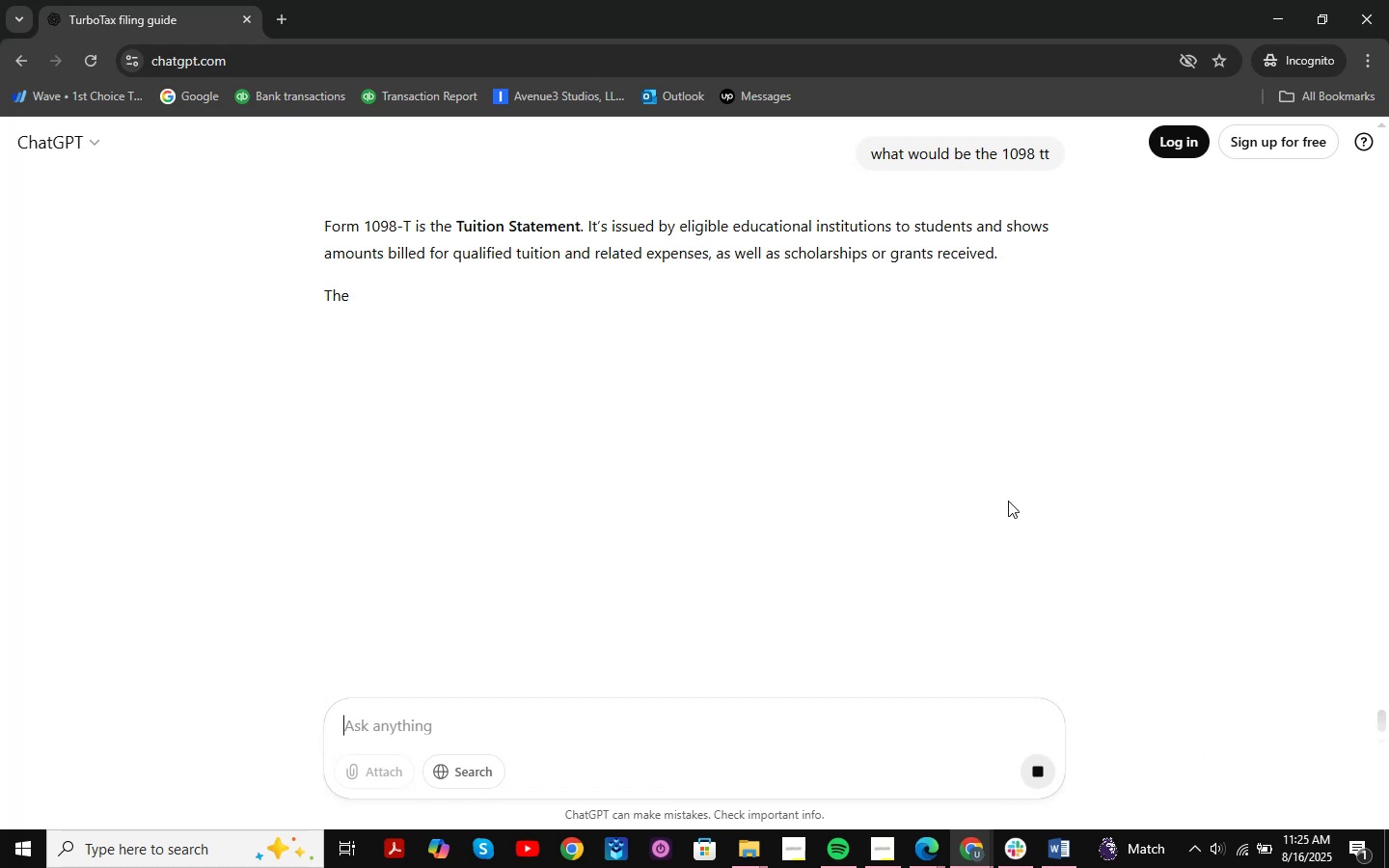 
left_click_drag(start_coordinate=[659, 220], to_coordinate=[1020, 233])
 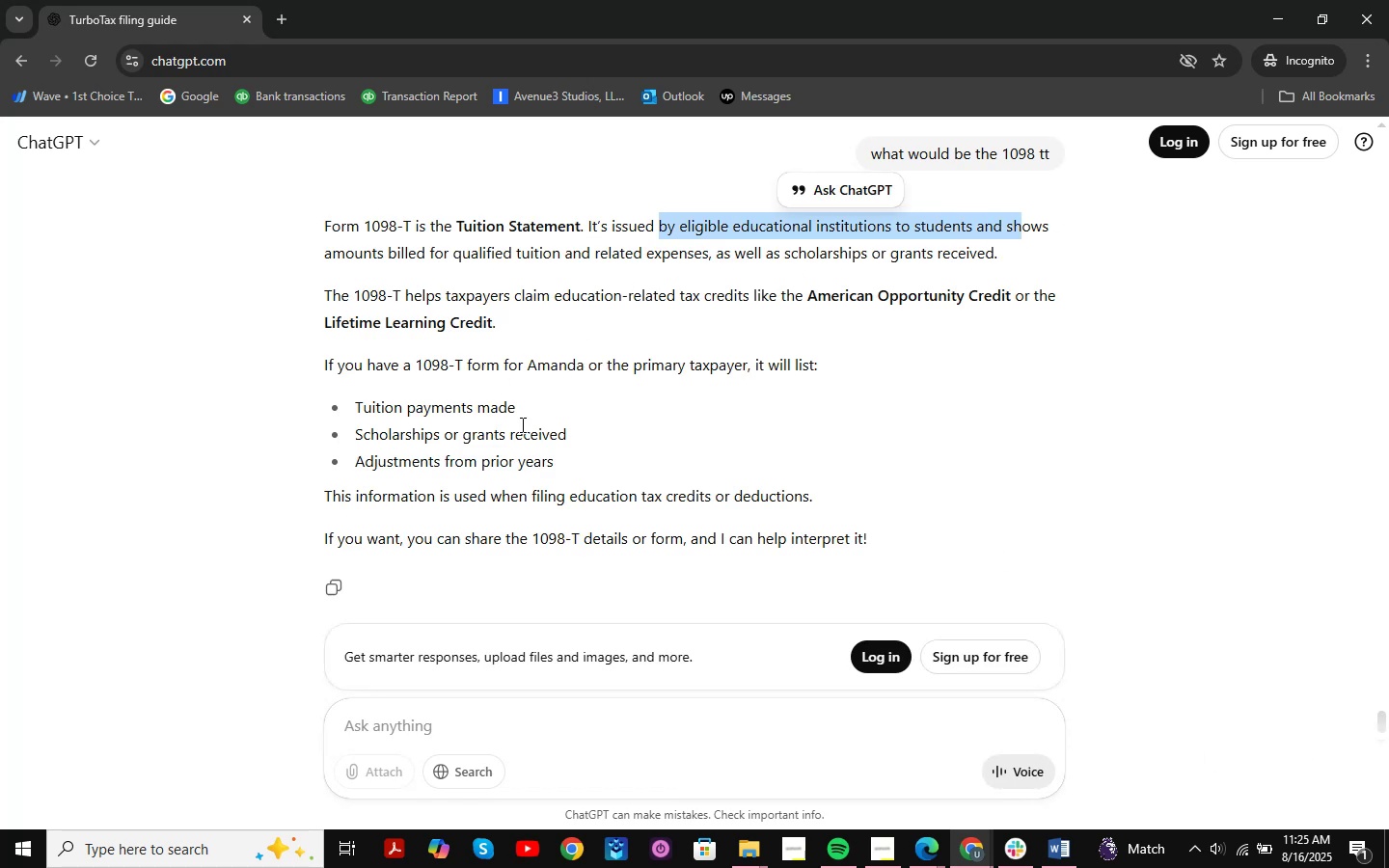 
left_click_drag(start_coordinate=[414, 354], to_coordinate=[825, 393])
 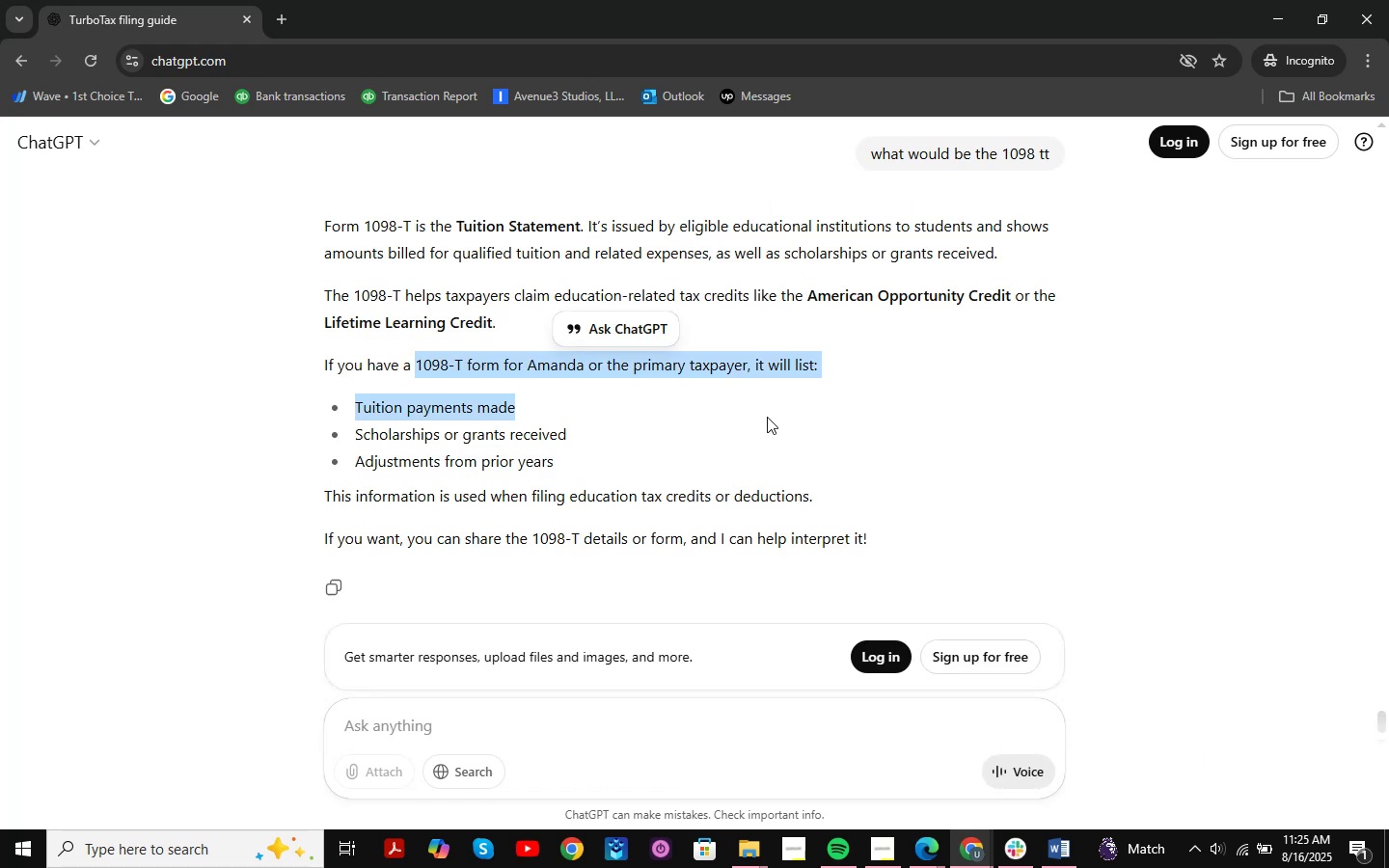 
left_click([707, 427])
 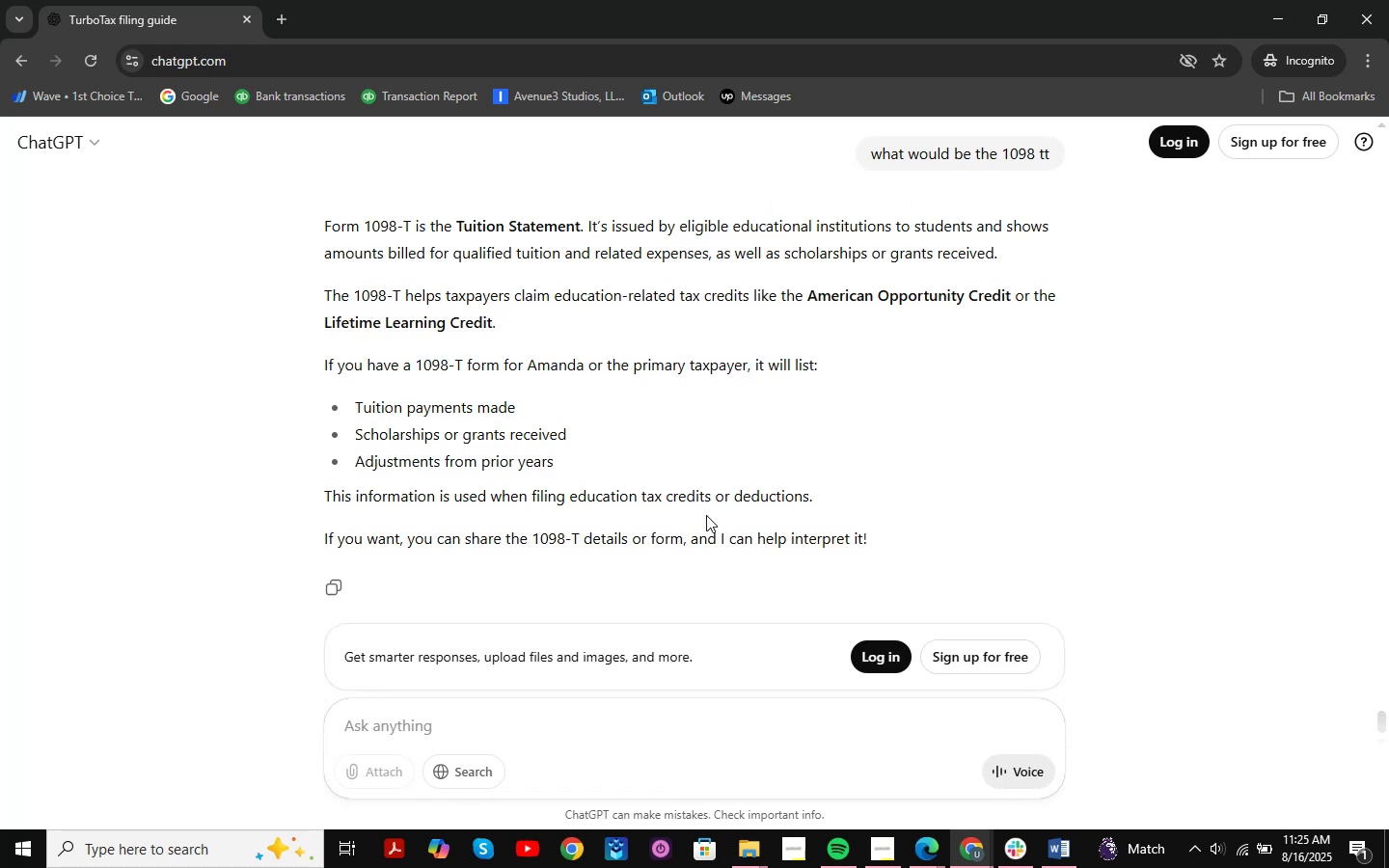 
scroll: coordinate [712, 444], scroll_direction: down, amount: 3.0
 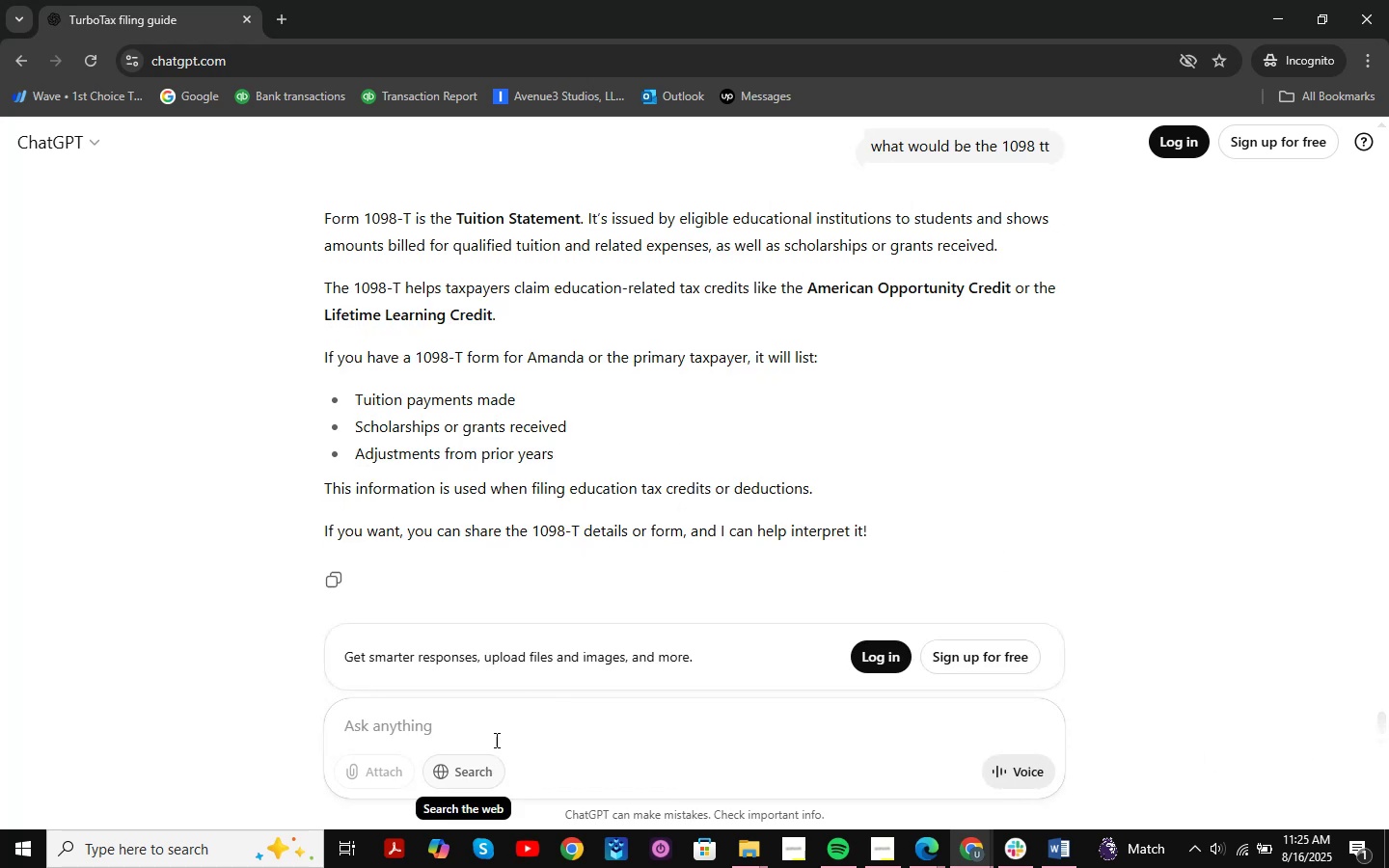 
left_click([497, 734])
 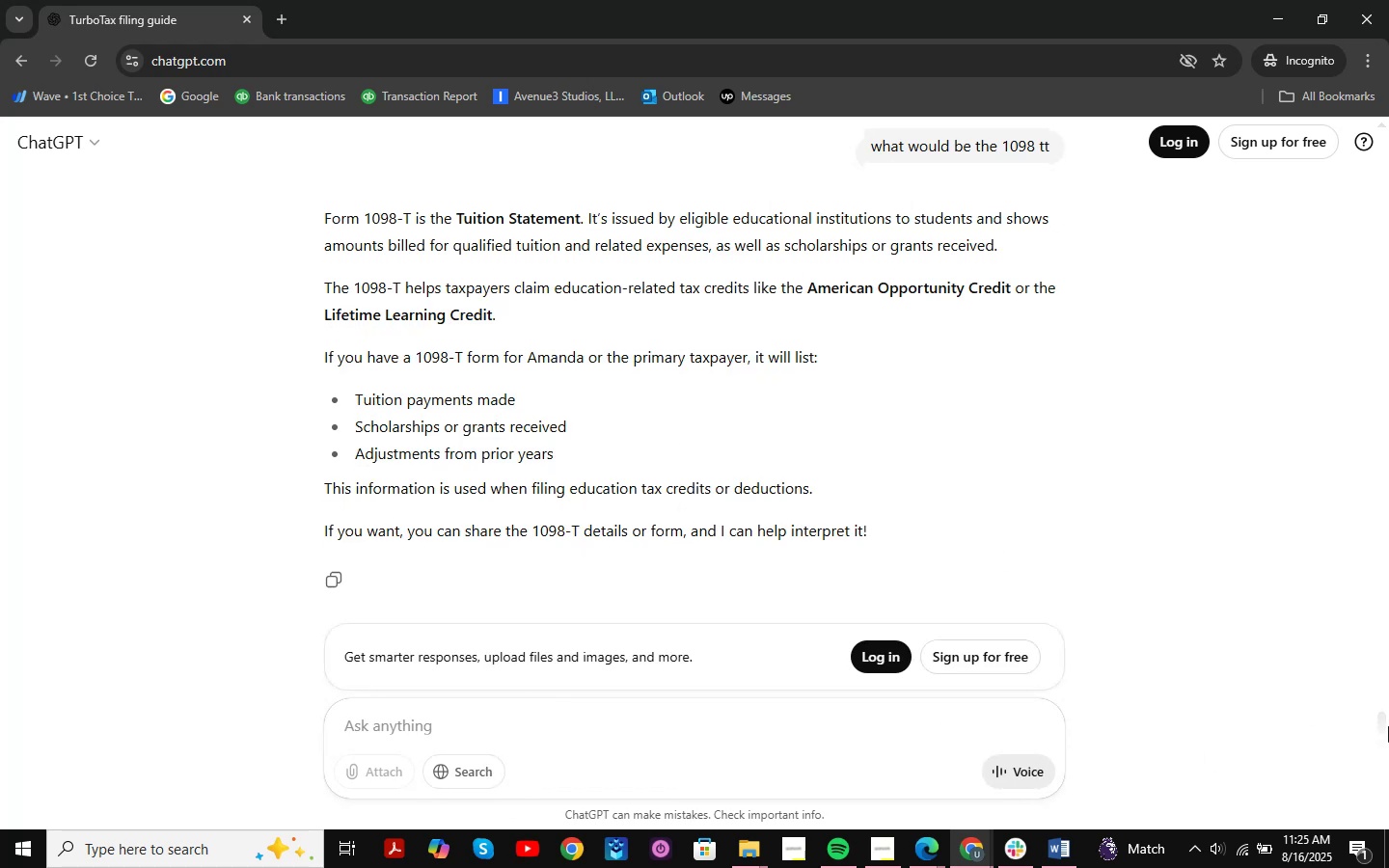 
type(i m)
key(Backspace)
key(Backspace)
type(s my documents w)
key(Backspace)
key(Backspace)
type( which i have uploaded inculde)
key(Backspace)
key(Backspace)
type(uded it )
key(Backspace)
key(Backspace)
key(Backspace)
key(Backspace)
key(Backspace)
key(Backspace)
key(Backspace)
key(Backspace)
key(Backspace)
key(Backspace)
type(ludes it )
key(Backspace)
type(?)
 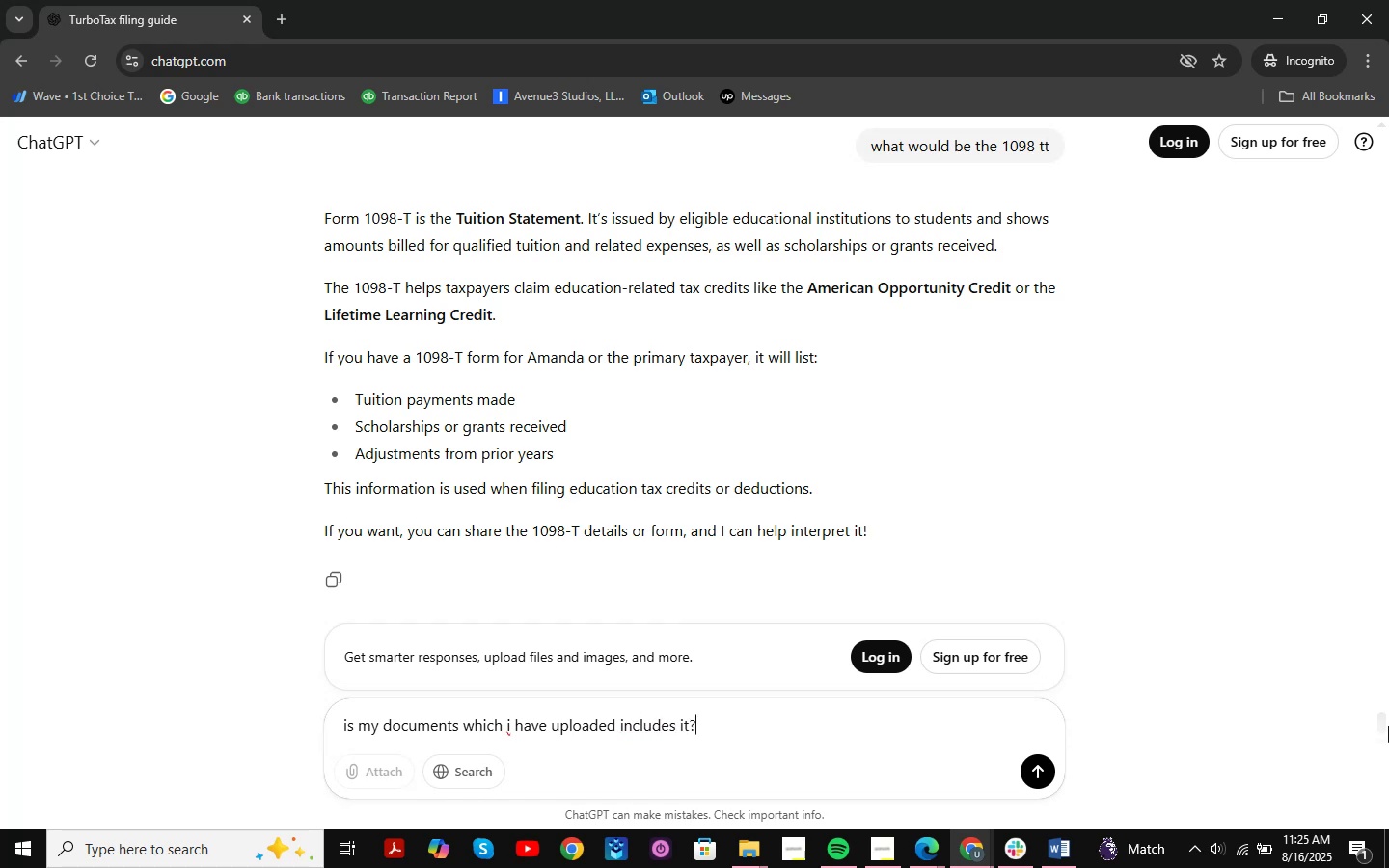 
key(Enter)
 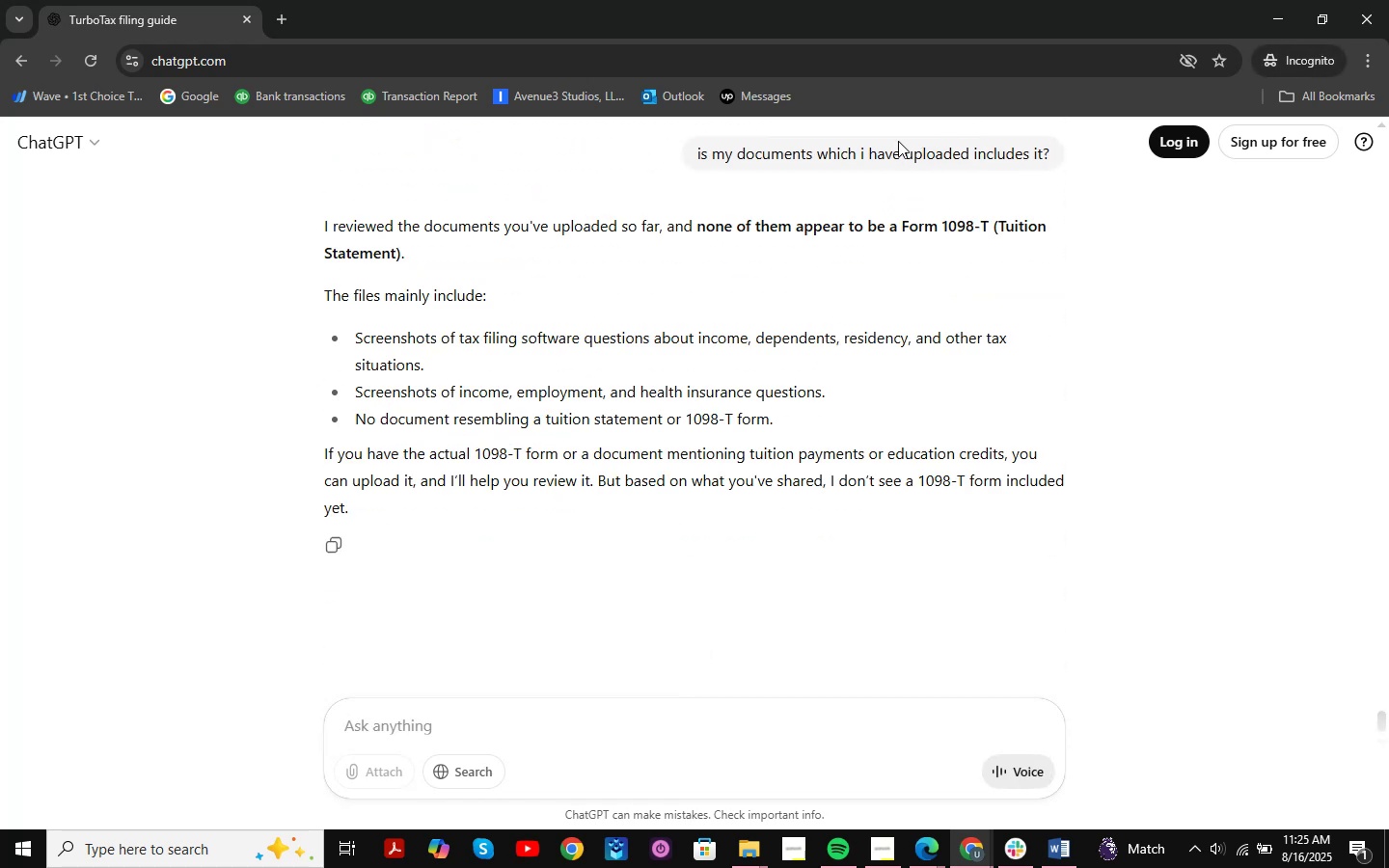 
left_click_drag(start_coordinate=[445, 230], to_coordinate=[1081, 225])
 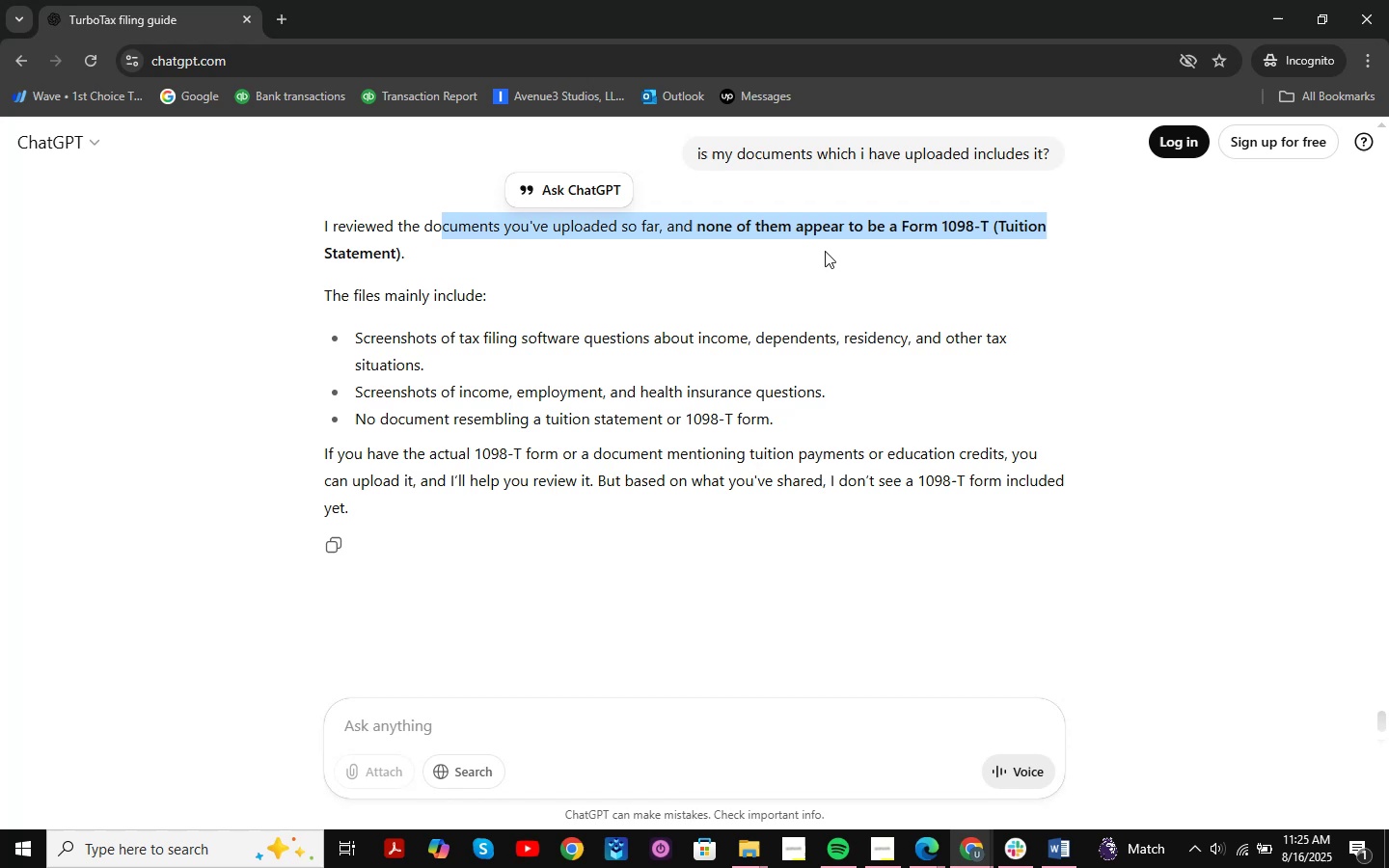 
left_click([702, 268])
 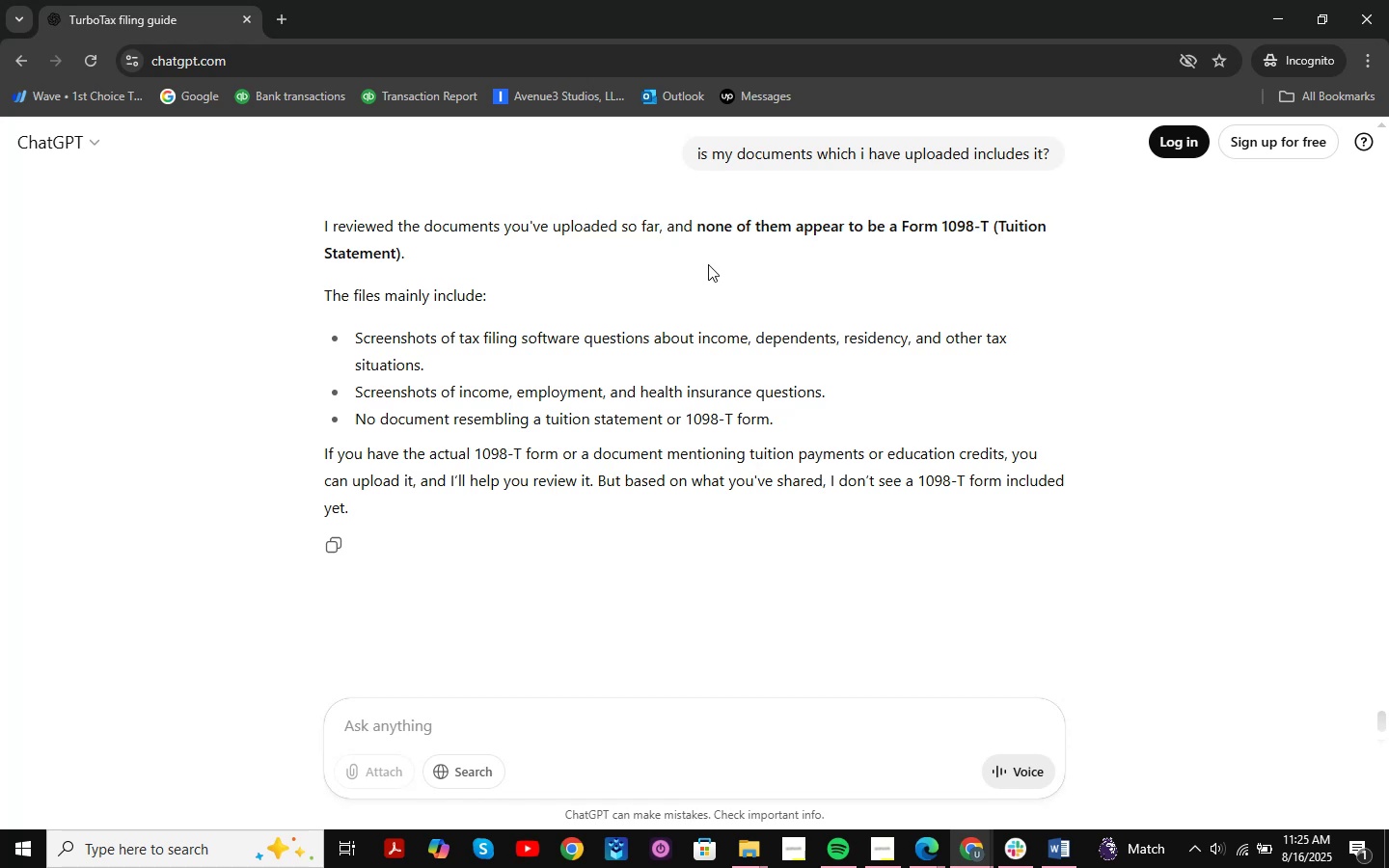 
left_click([972, 867])
 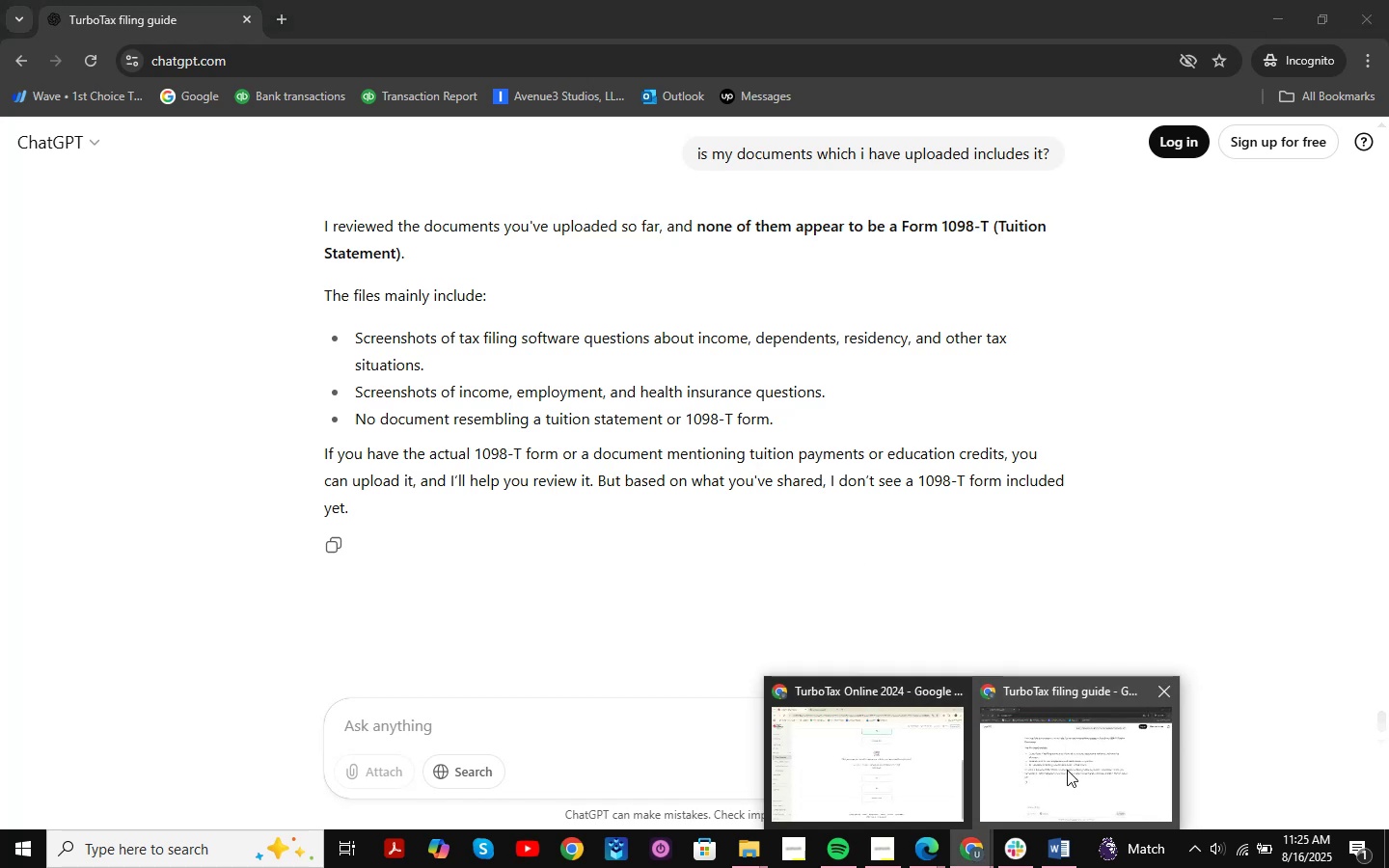 
left_click([1067, 770])
 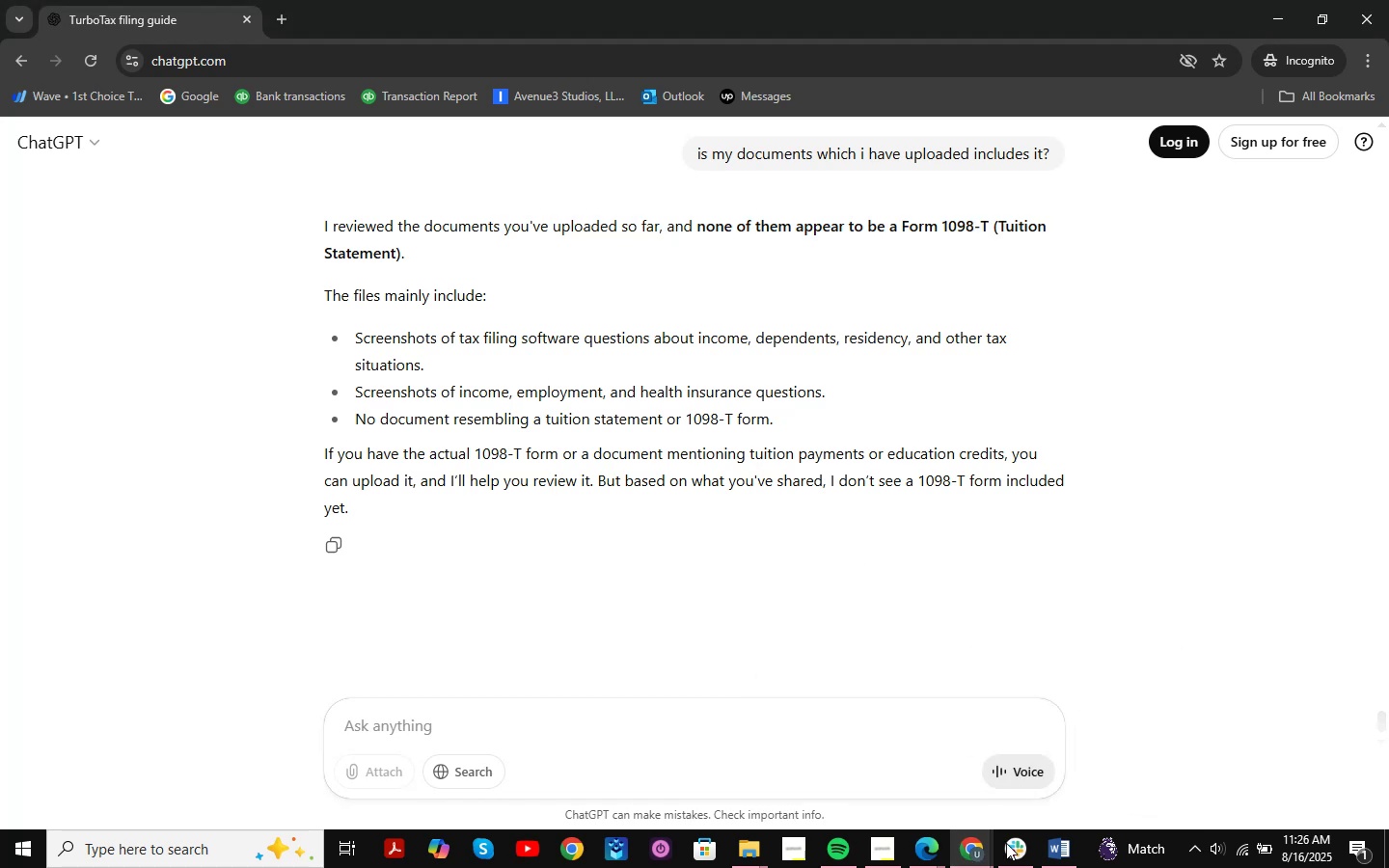 
left_click([1051, 853])
 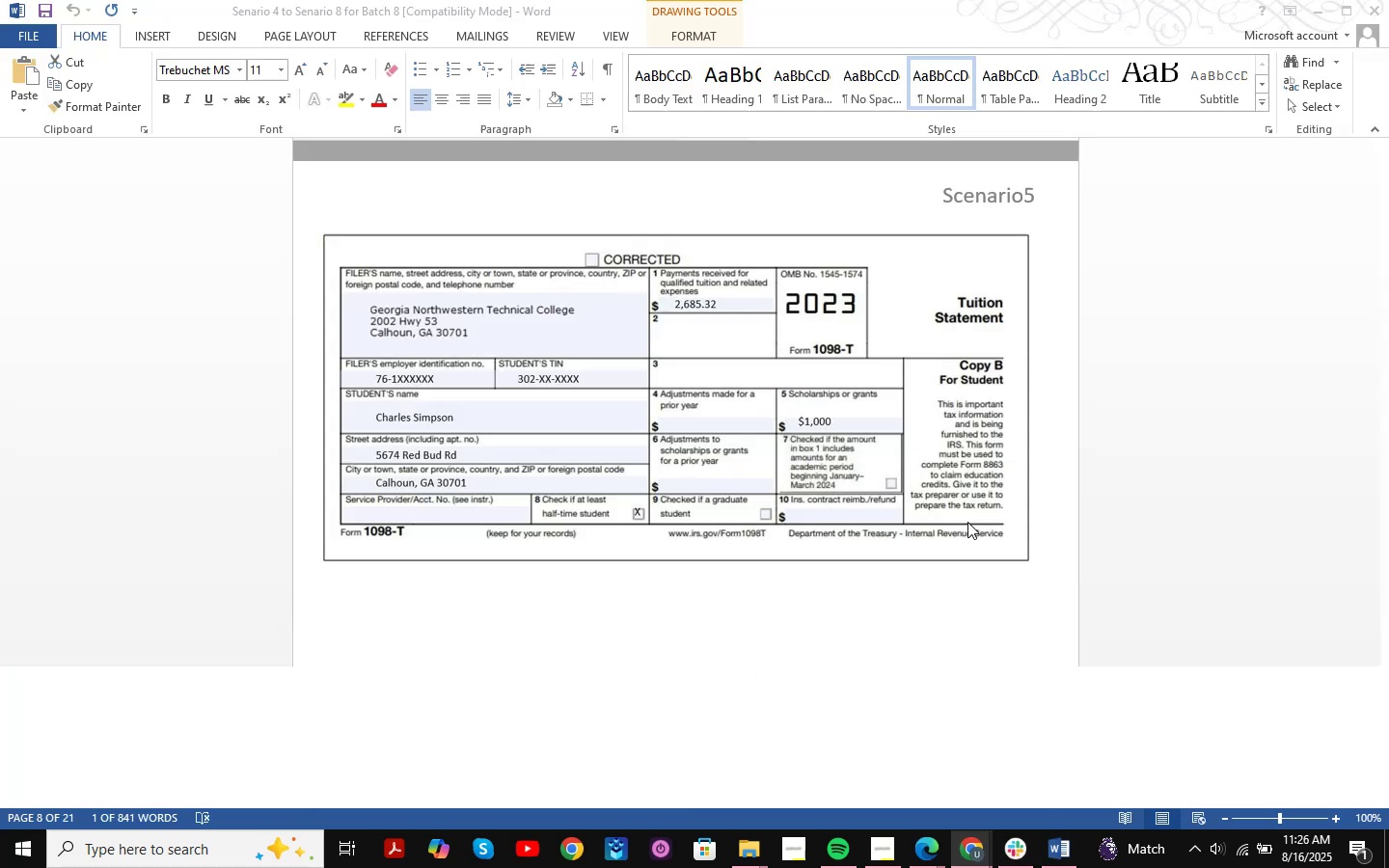 
scroll: coordinate [967, 522], scroll_direction: up, amount: 45.0
 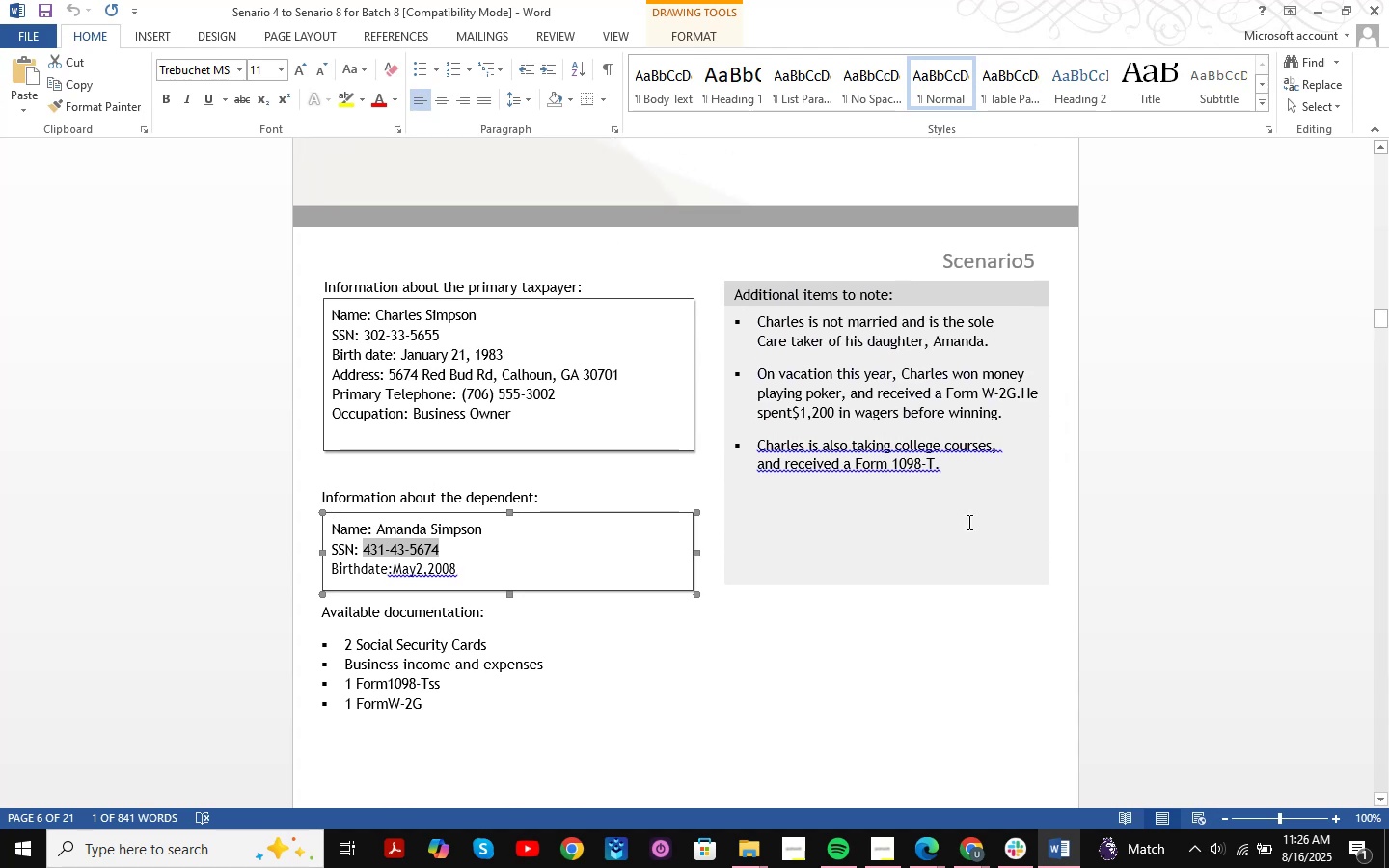 
wait(8.94)
 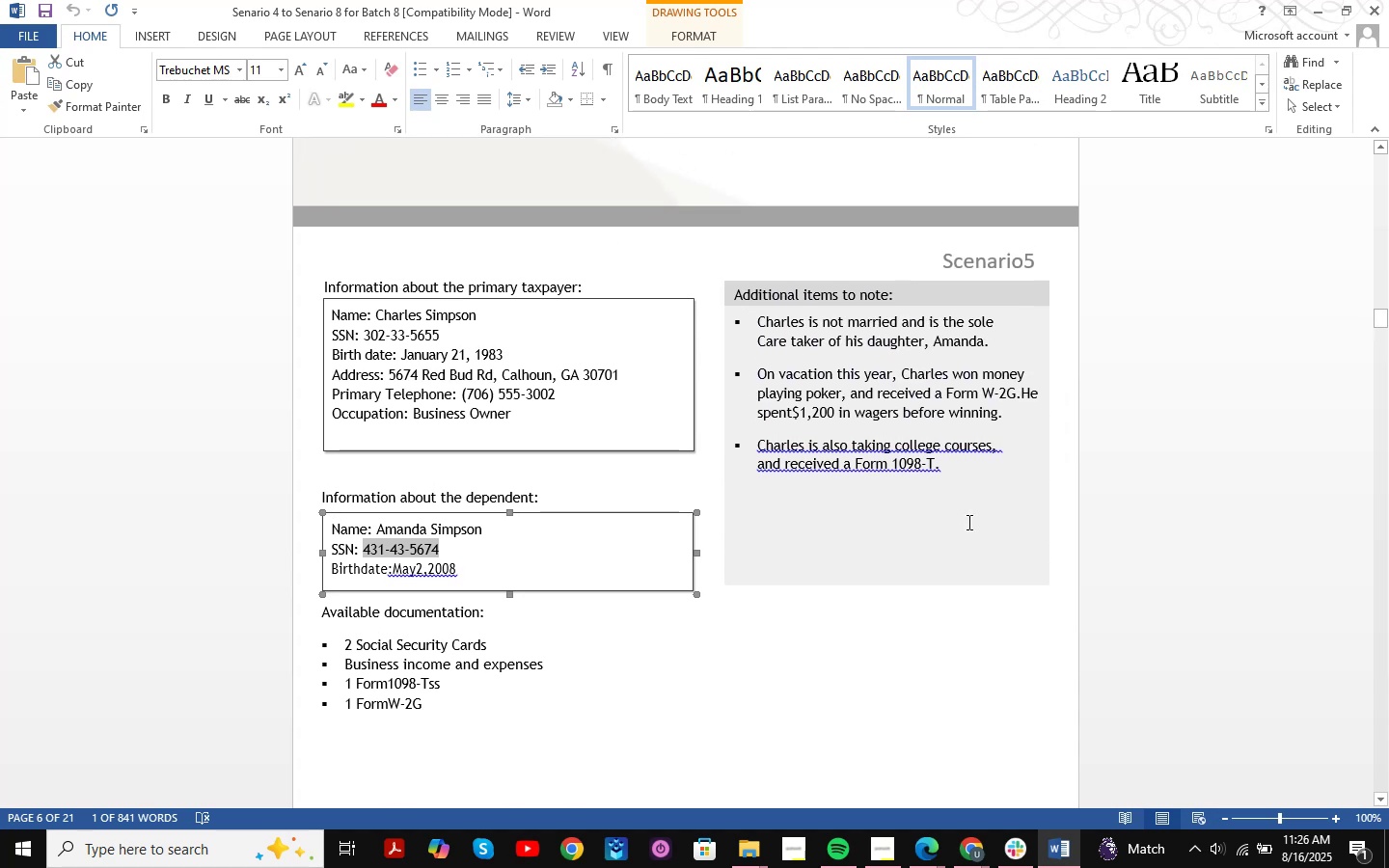 
scroll: coordinate [864, 498], scroll_direction: down, amount: 21.0
 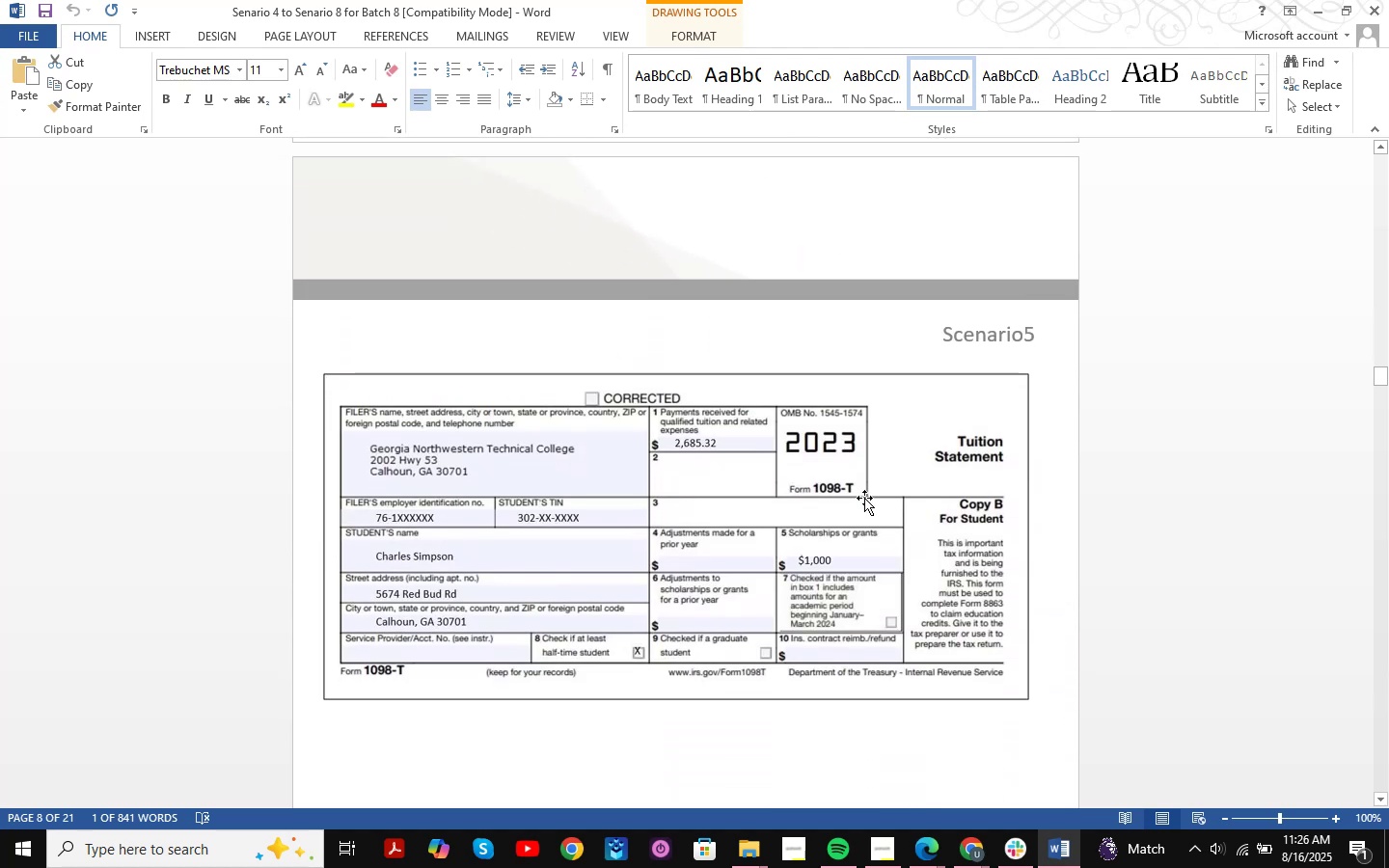 
wait(8.37)
 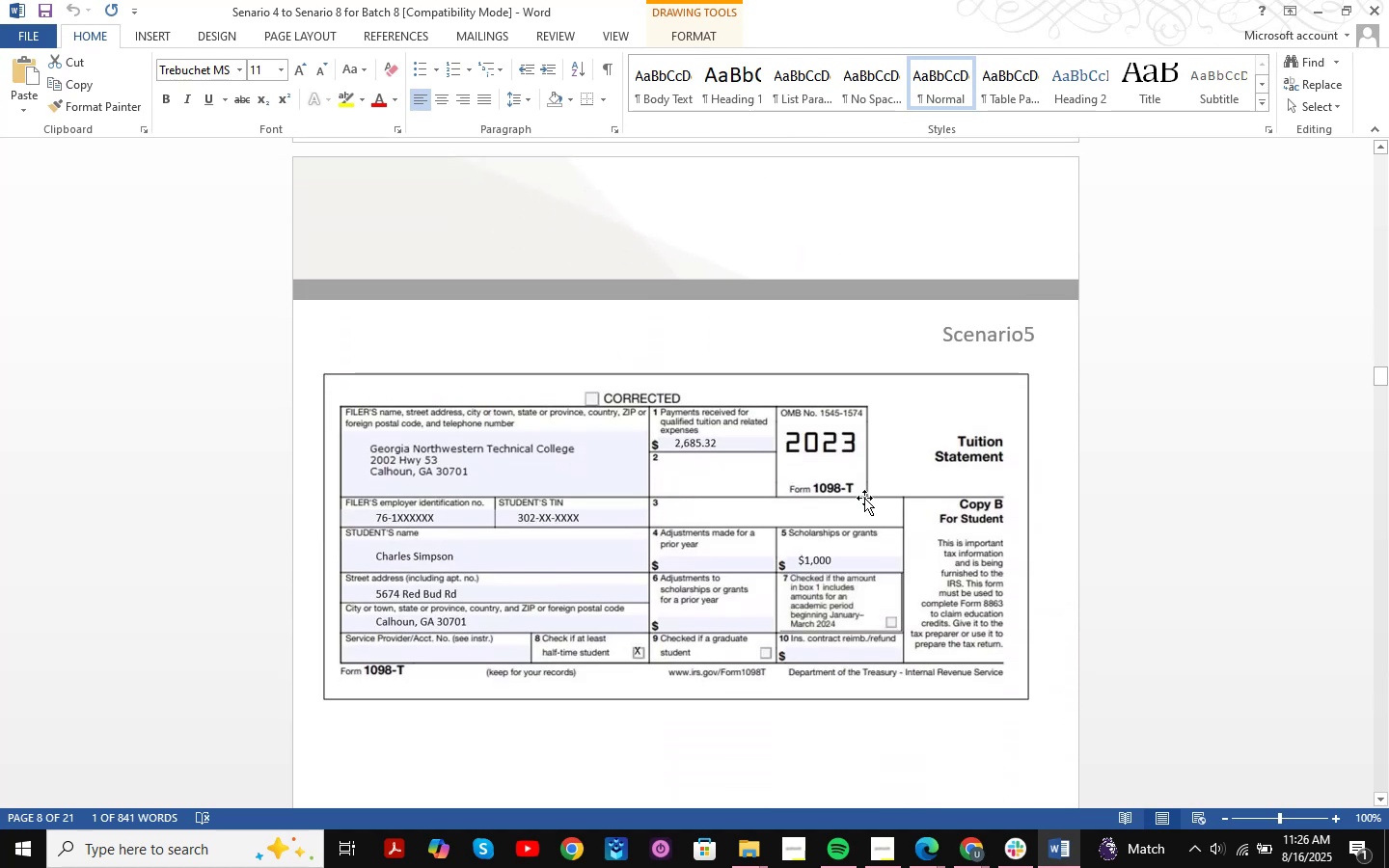 
scroll: coordinate [864, 498], scroll_direction: down, amount: 30.0
 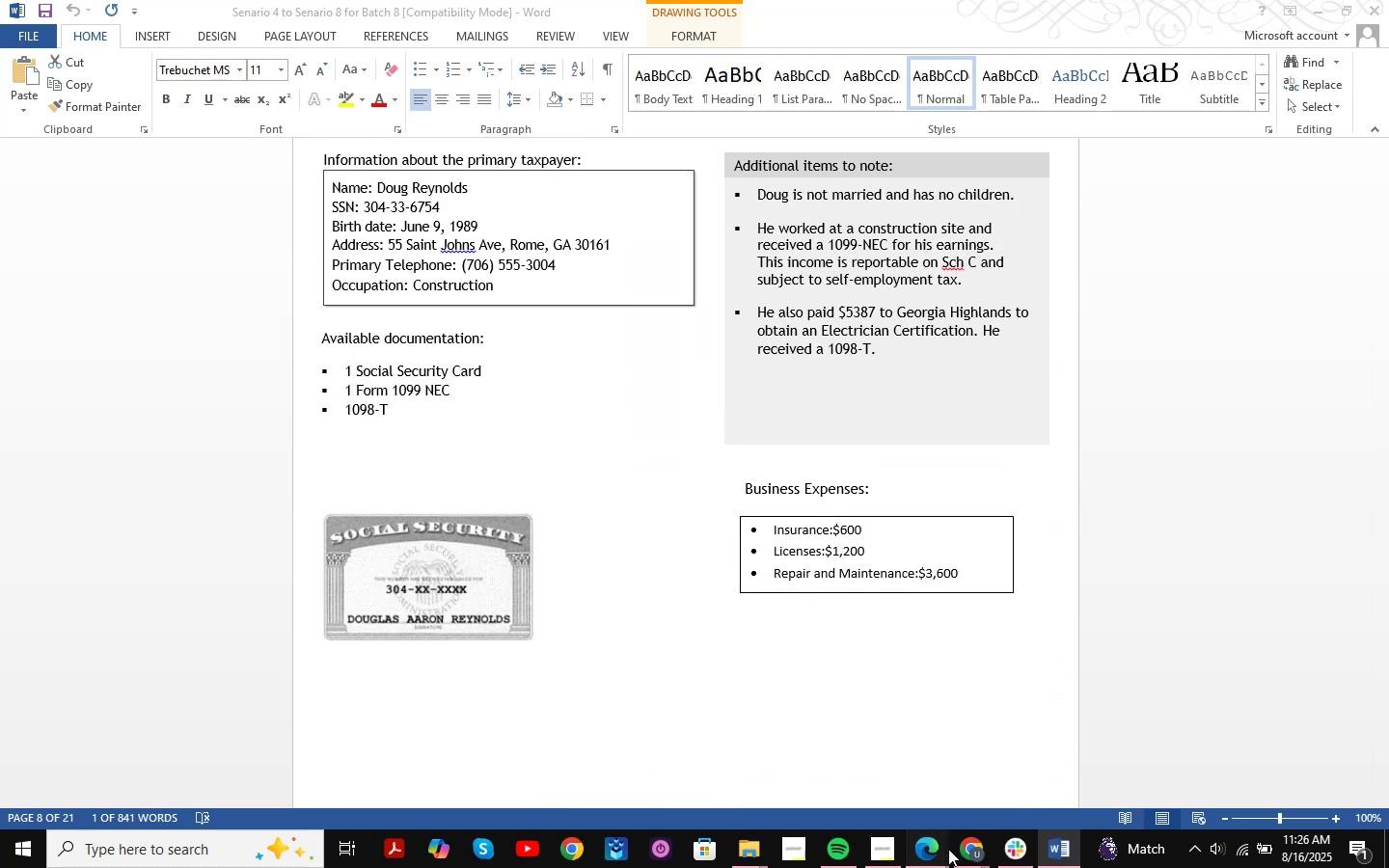 
double_click([841, 789])
 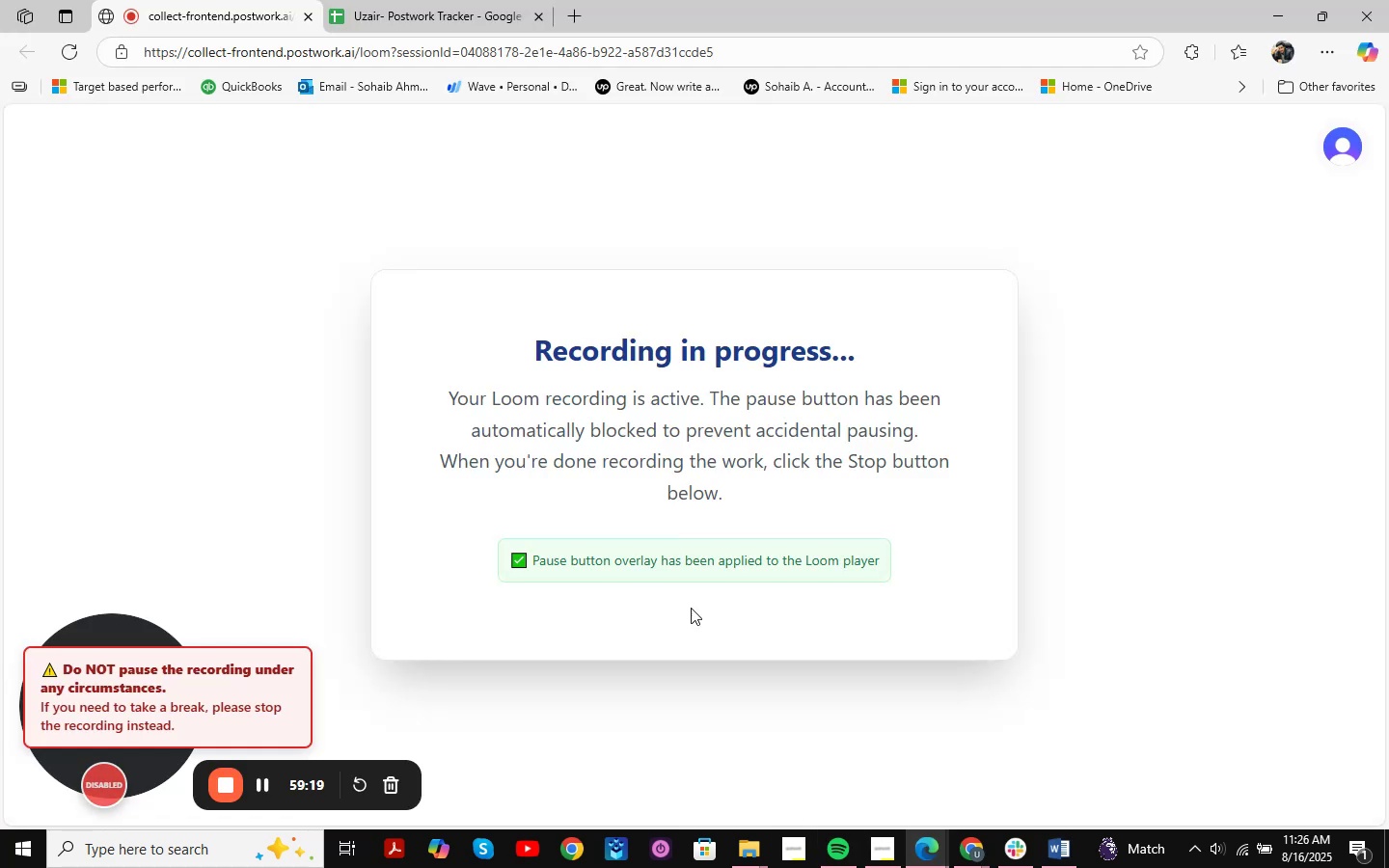 
left_click([443, 0])
 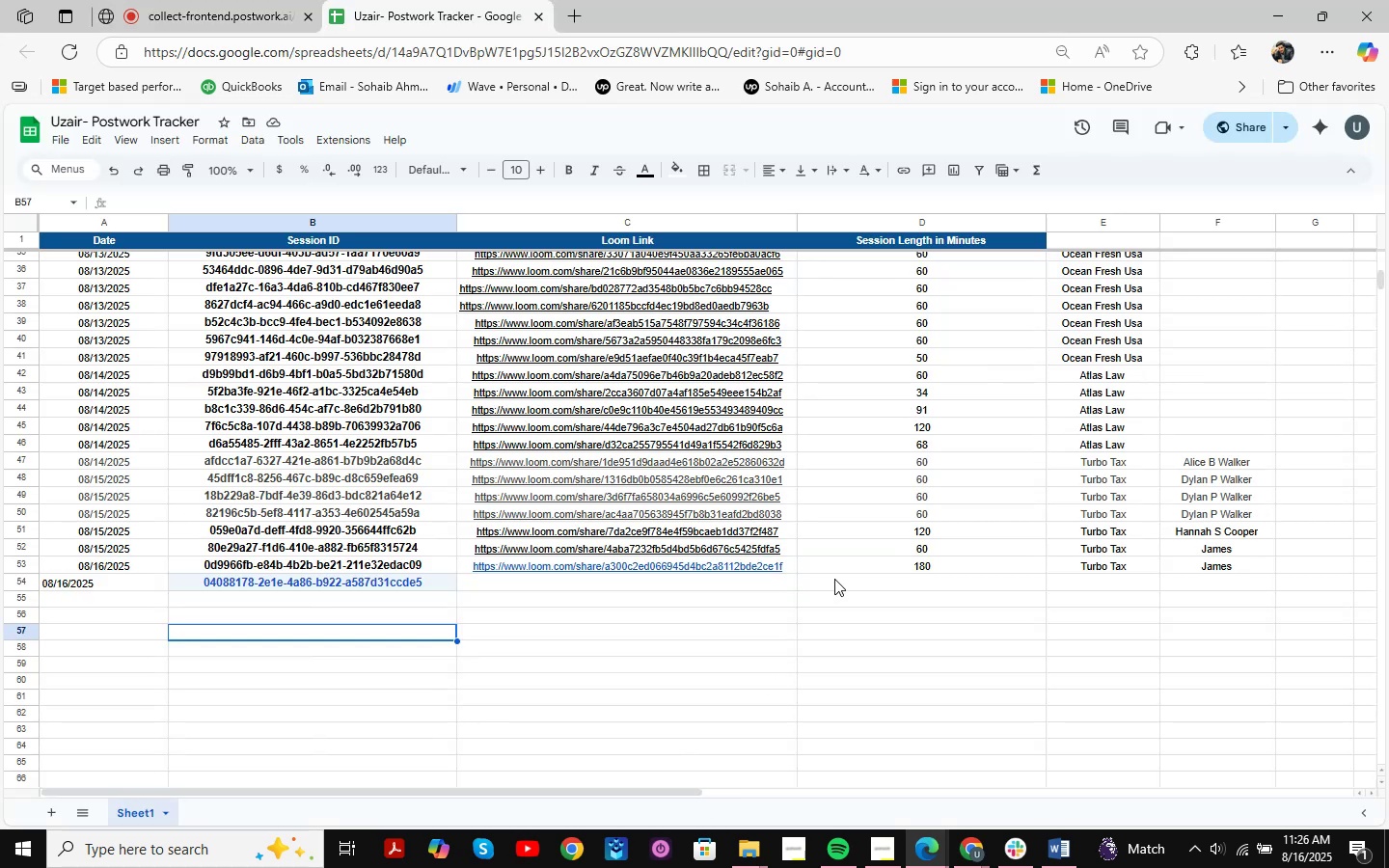 
left_click([855, 581])
 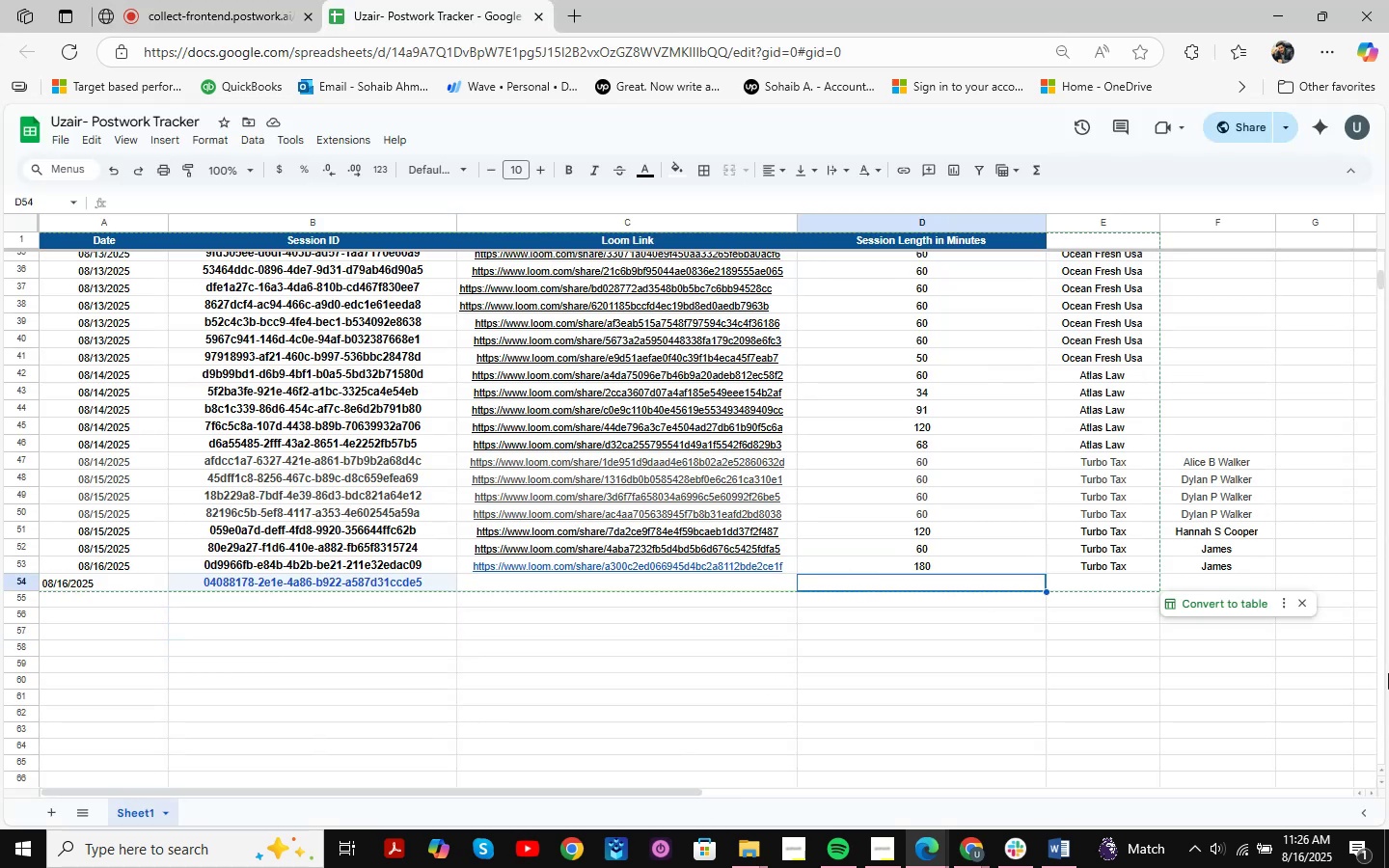 
key(Numpad6)
 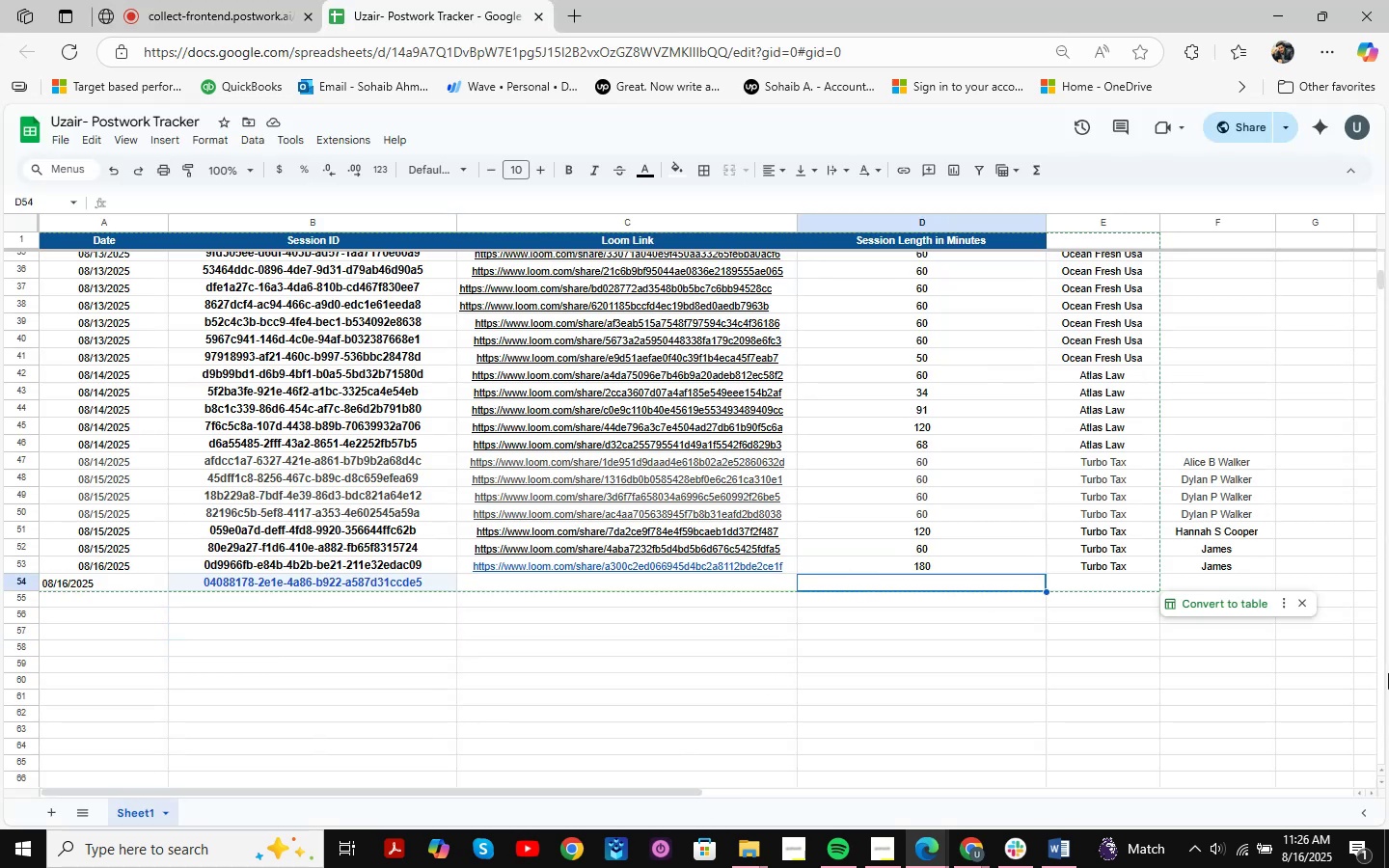 
key(Numpad0)
 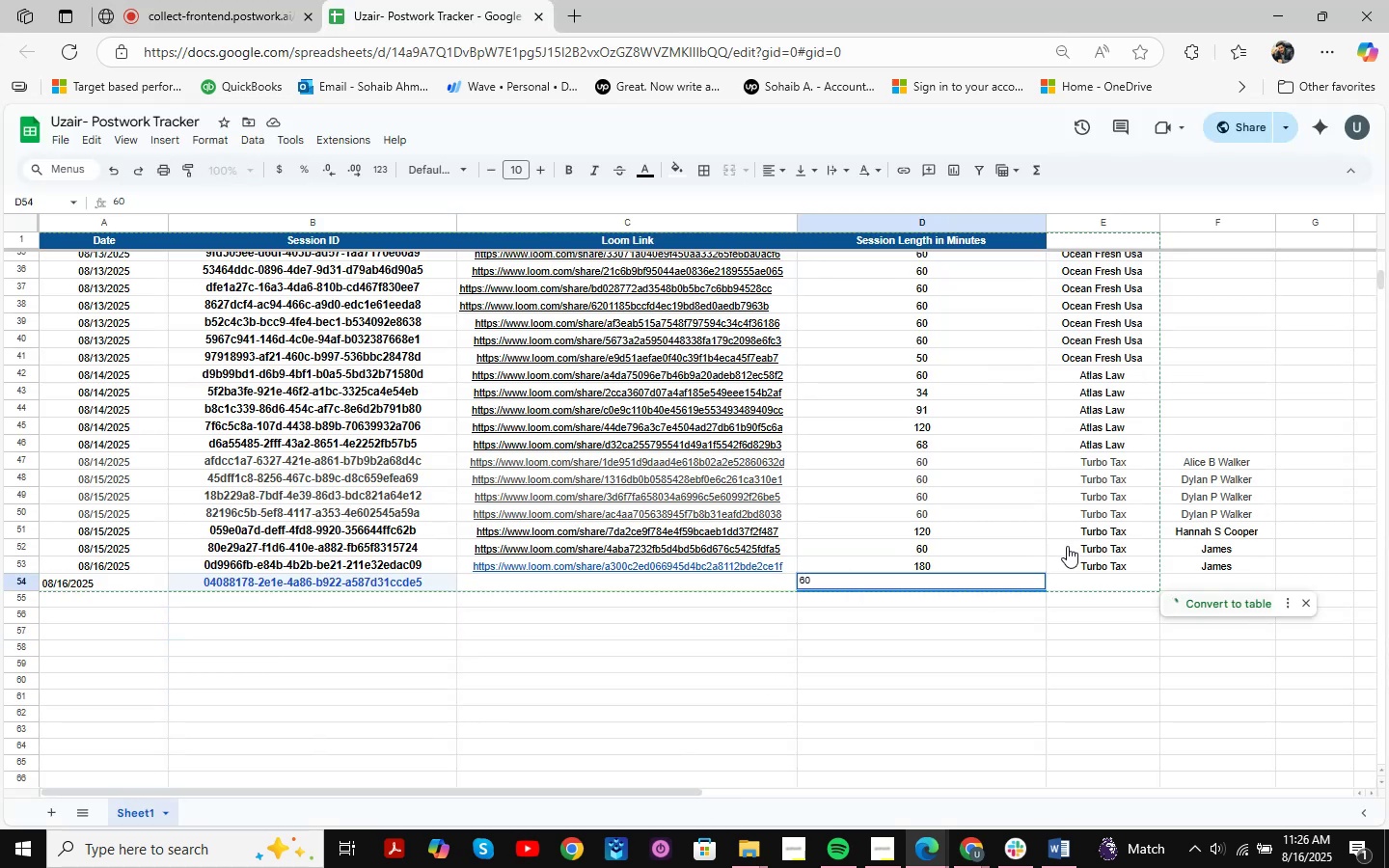 
left_click([1093, 581])
 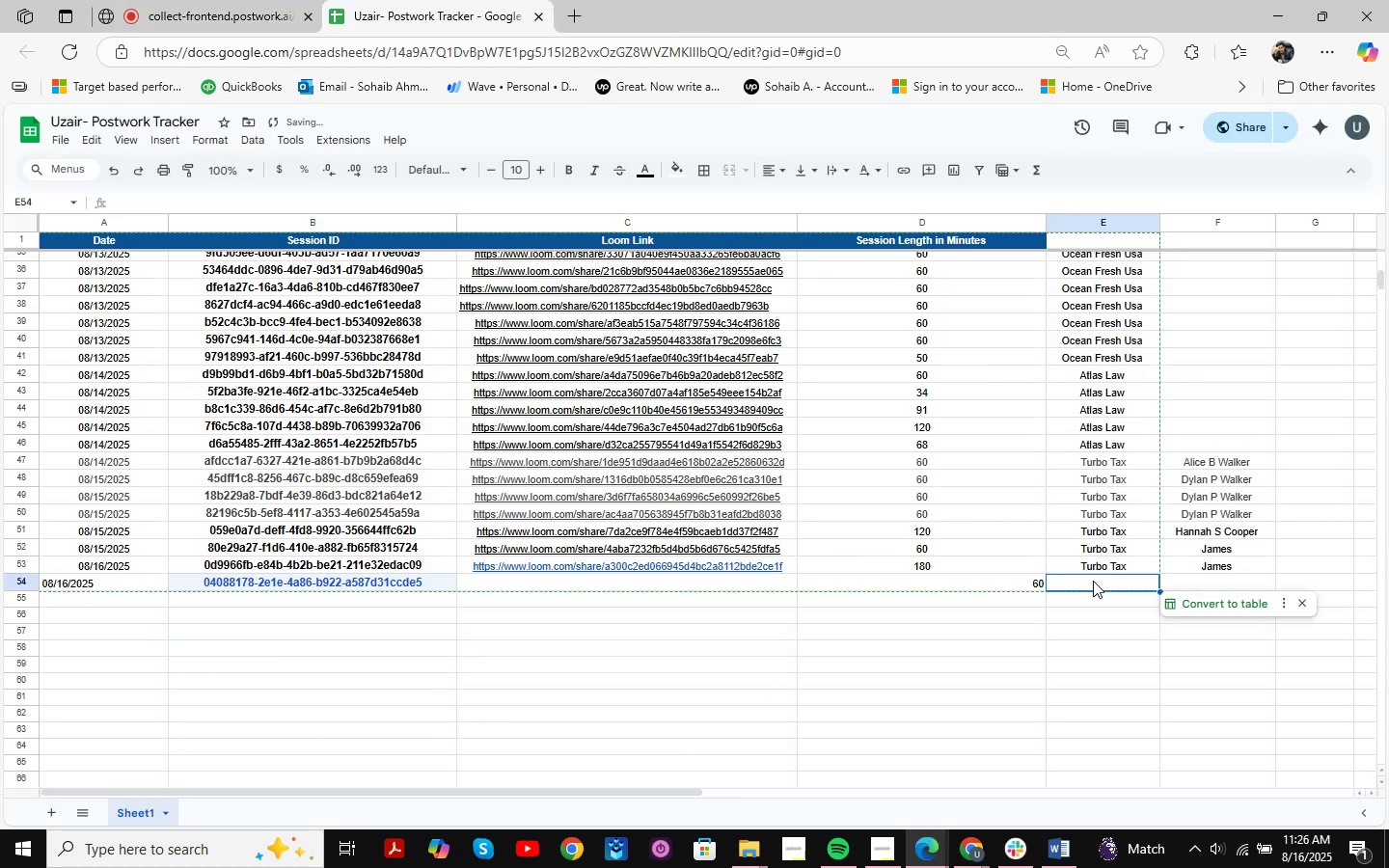 
type(tru)
key(Backspace)
key(Backspace)
type(urb)
 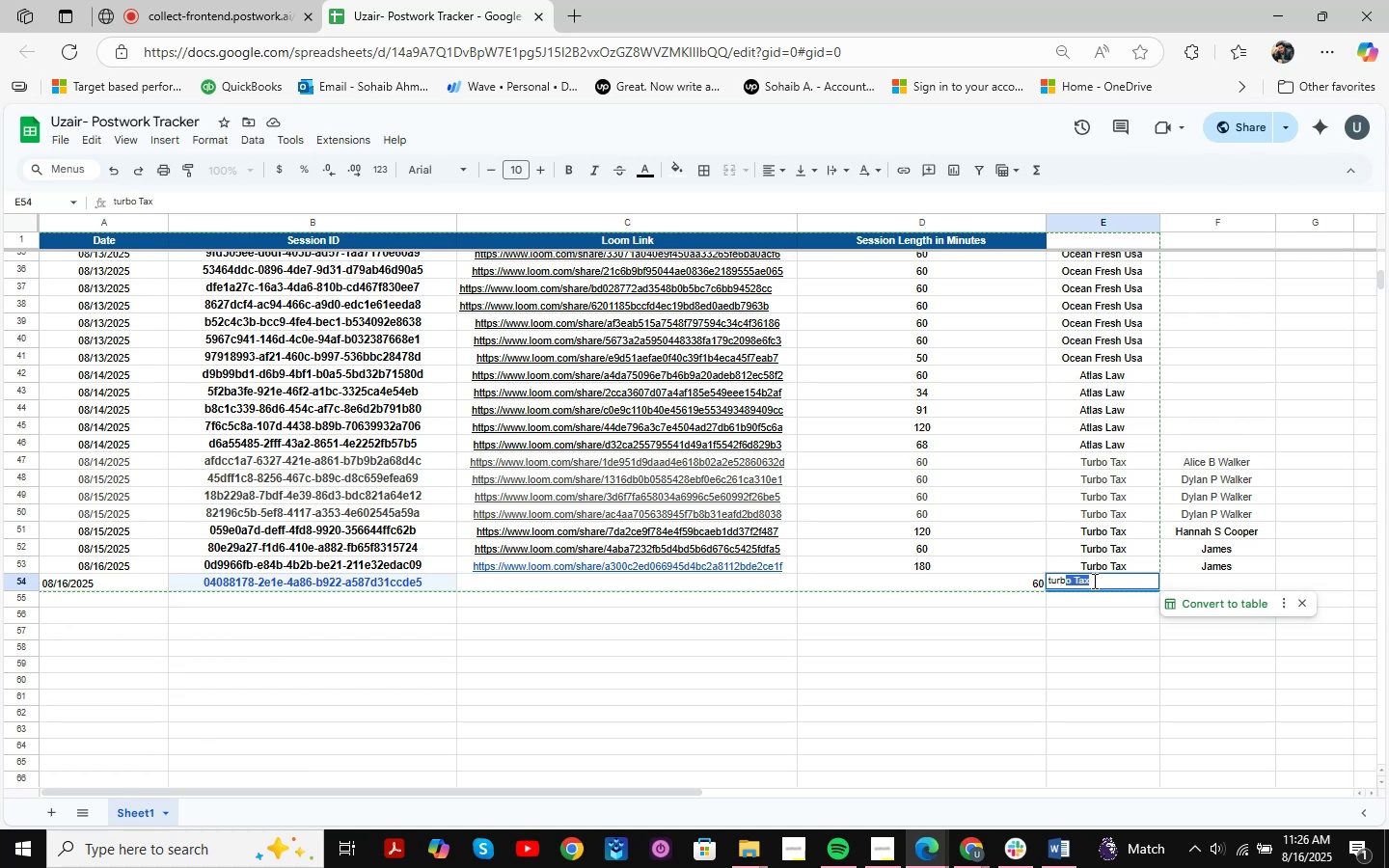 
key(Enter)
 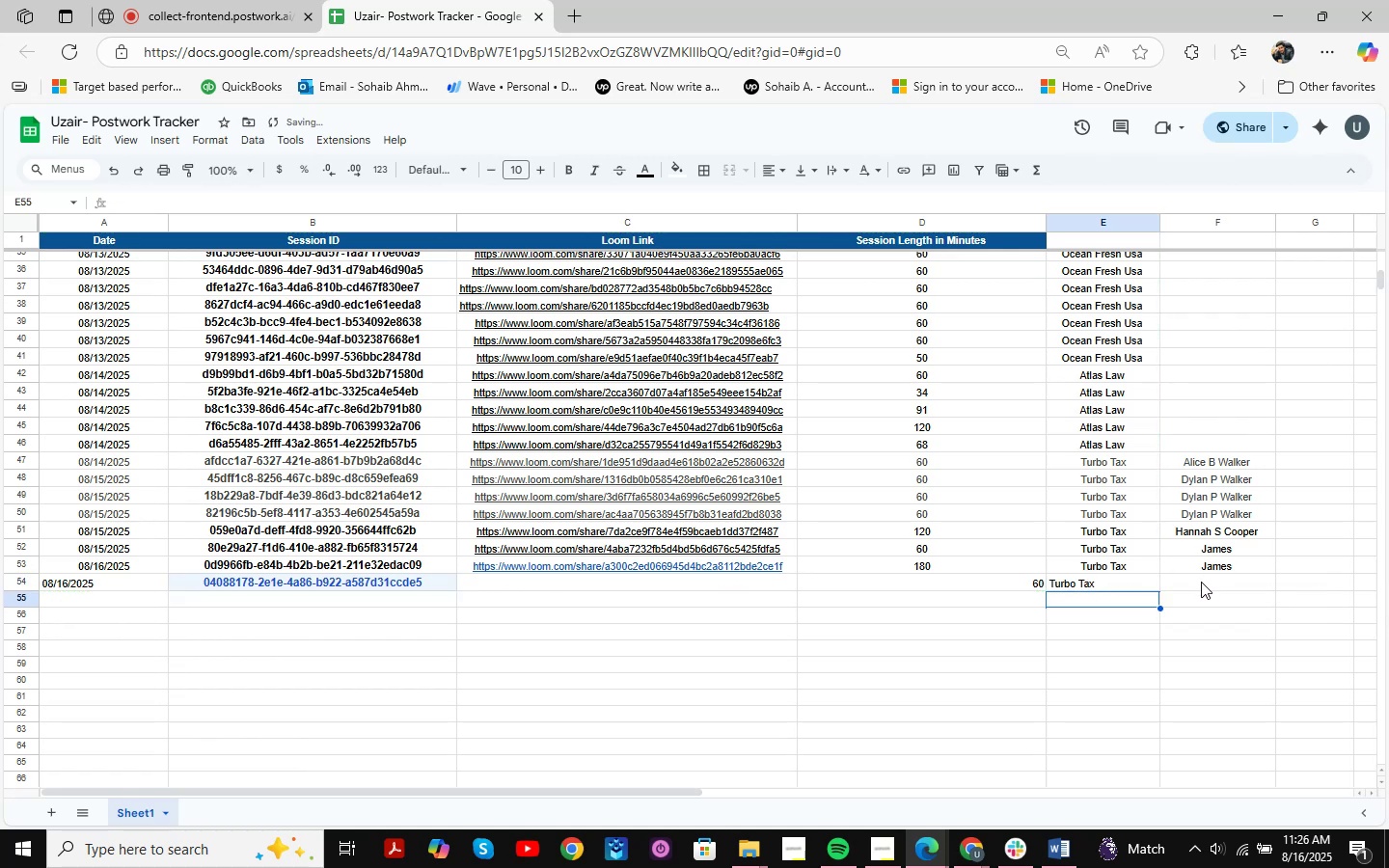 
left_click([1214, 582])
 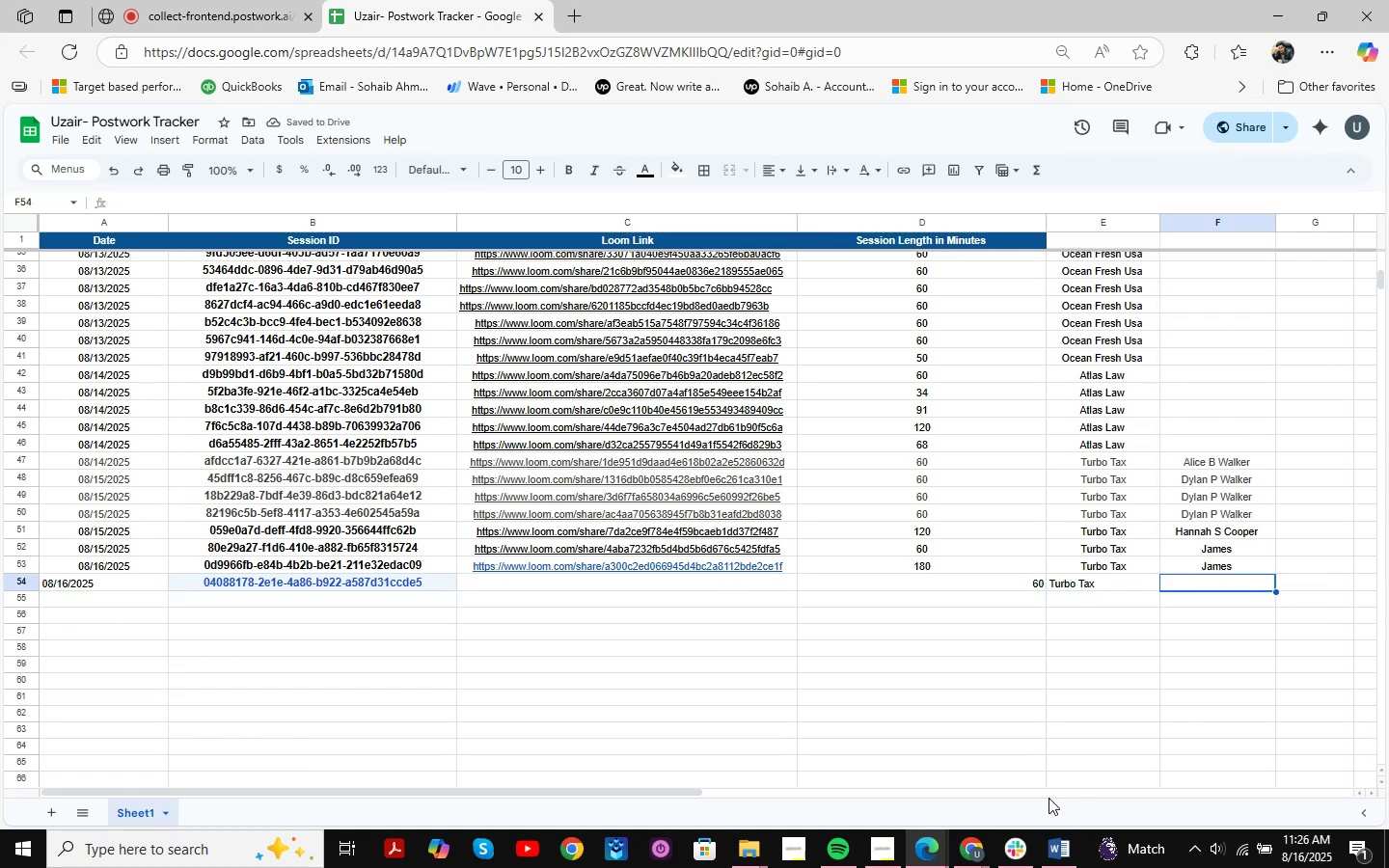 
mouse_move([1042, 842])
 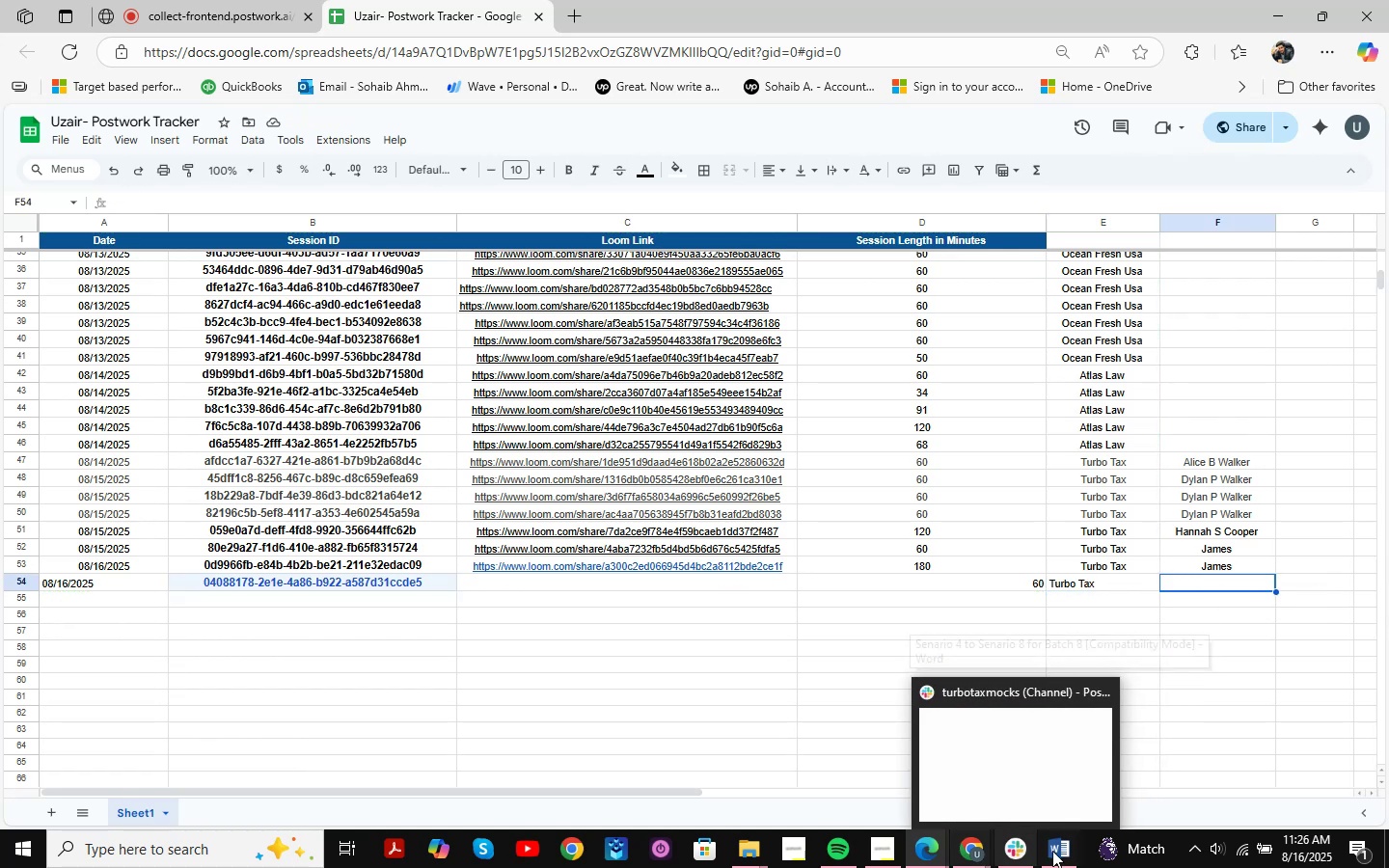 
left_click([1054, 851])
 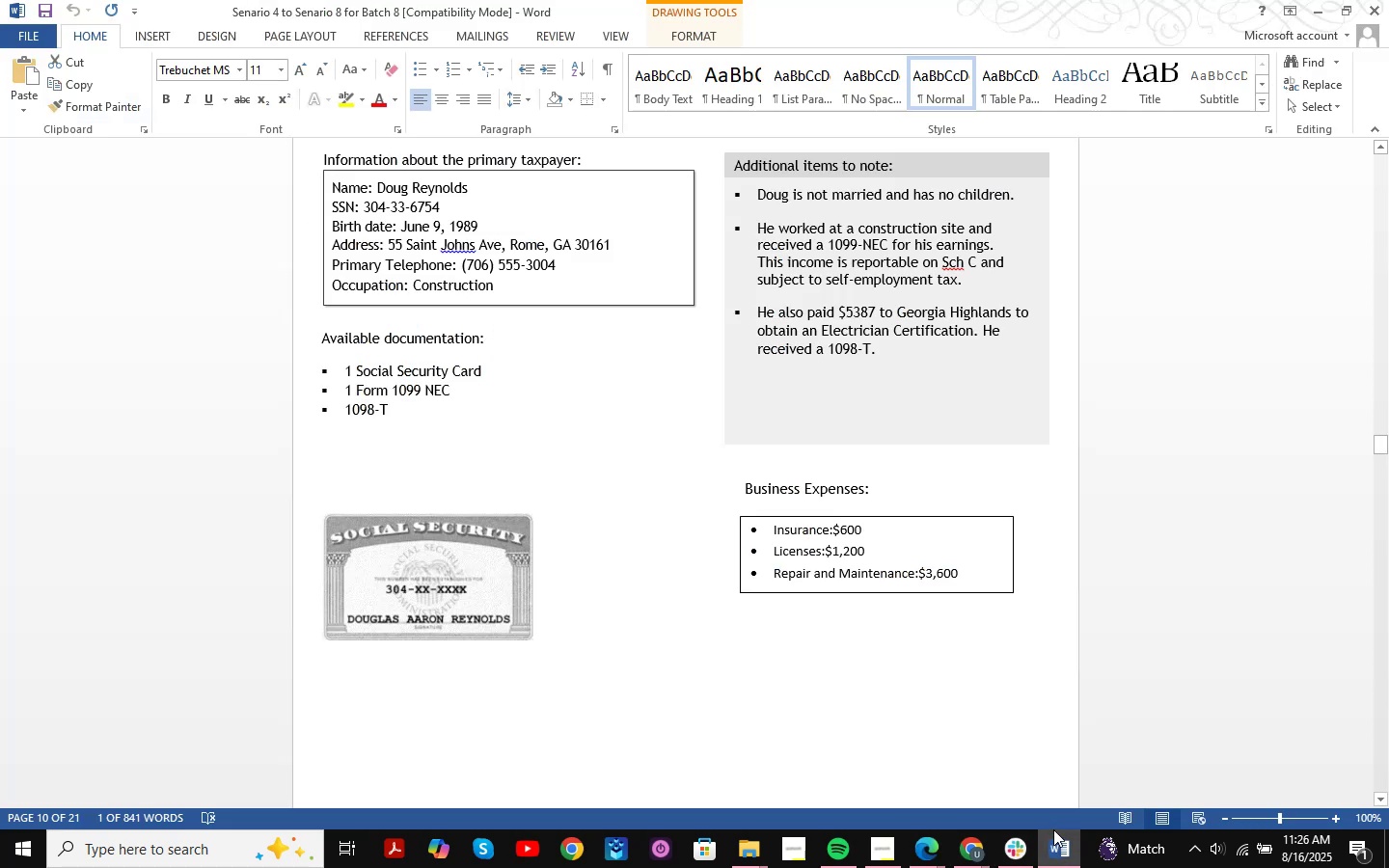 
scroll: coordinate [981, 517], scroll_direction: up, amount: 52.0
 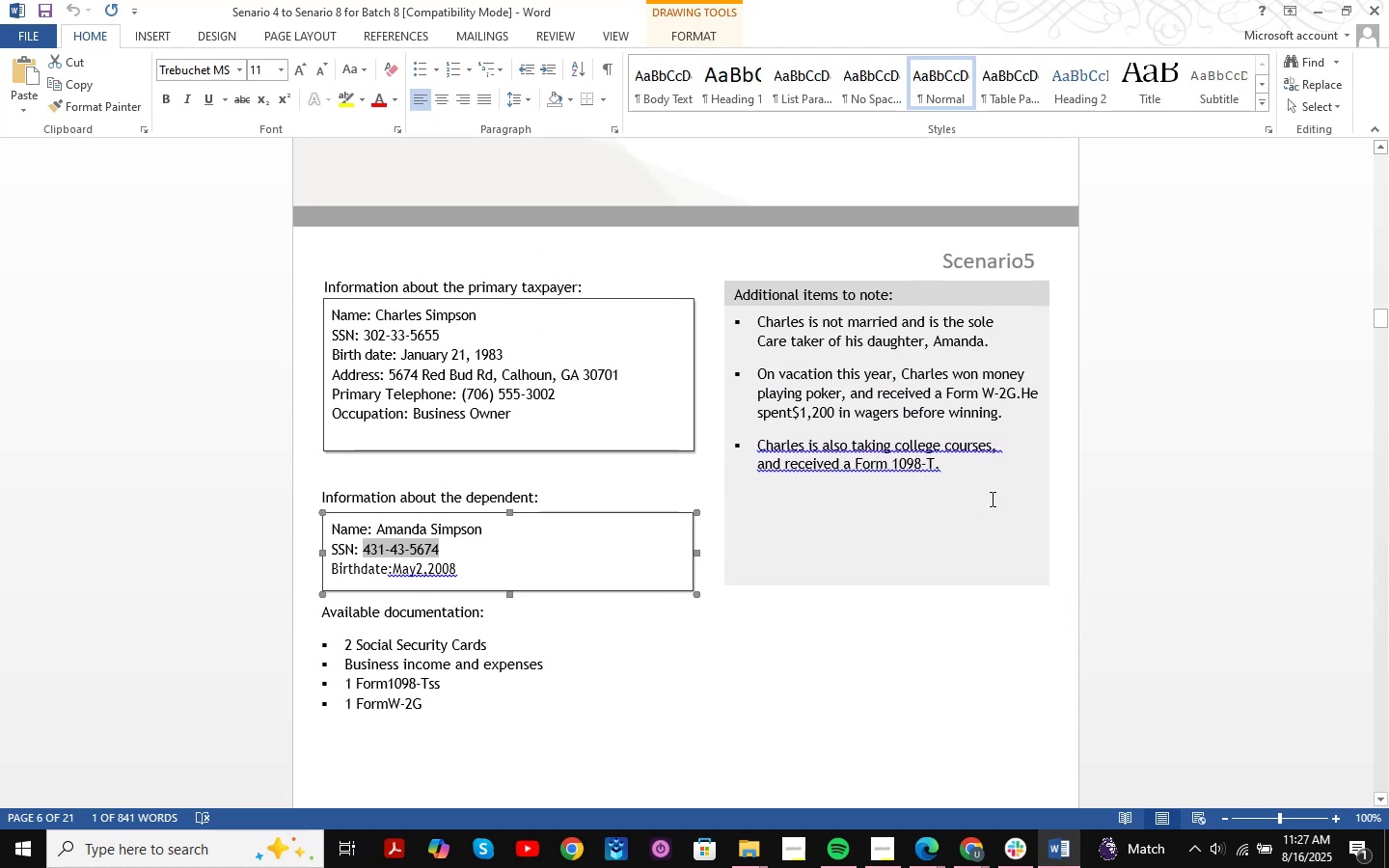 
left_click([1313, 18])
 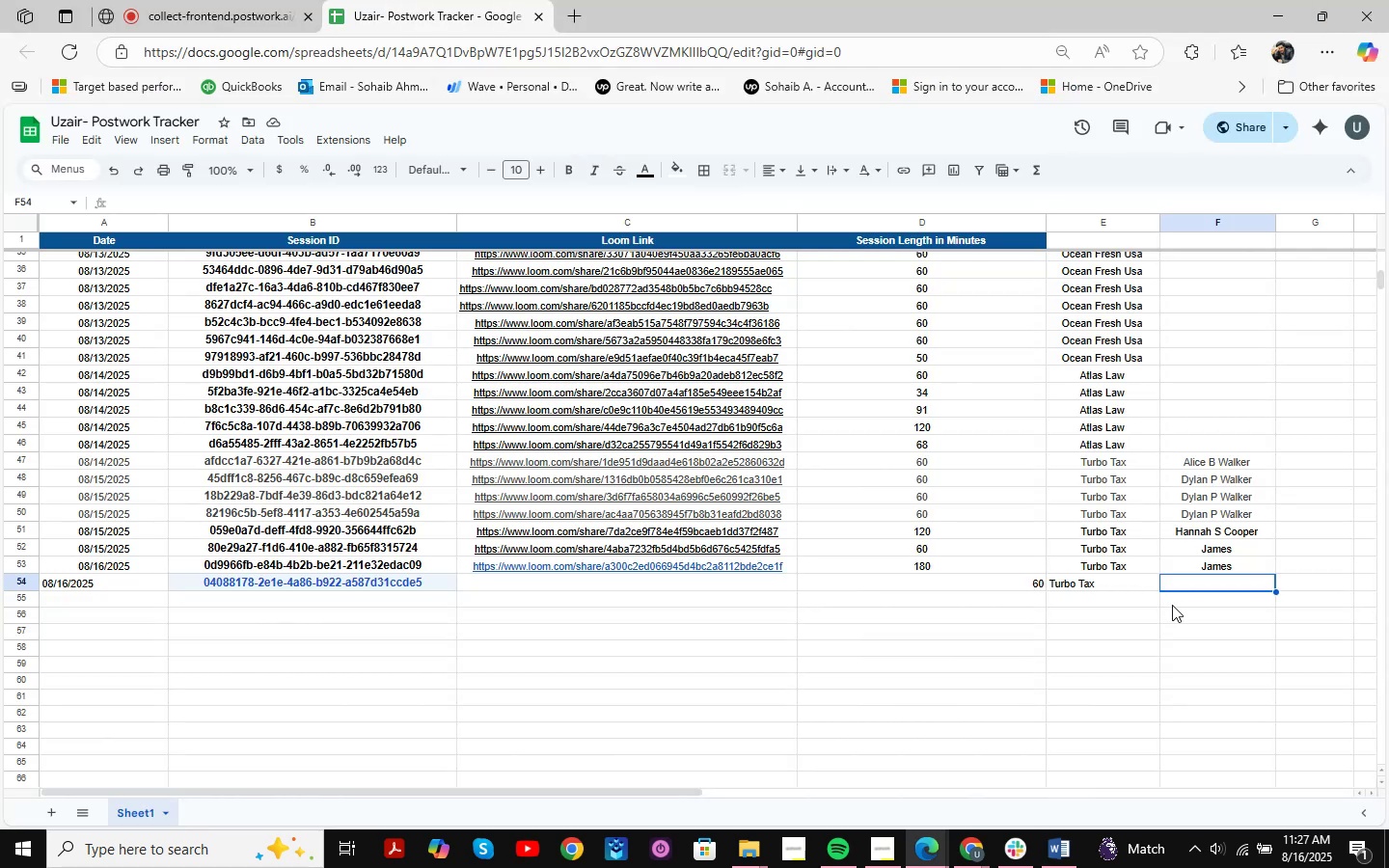 
type(Charles Simpson )
 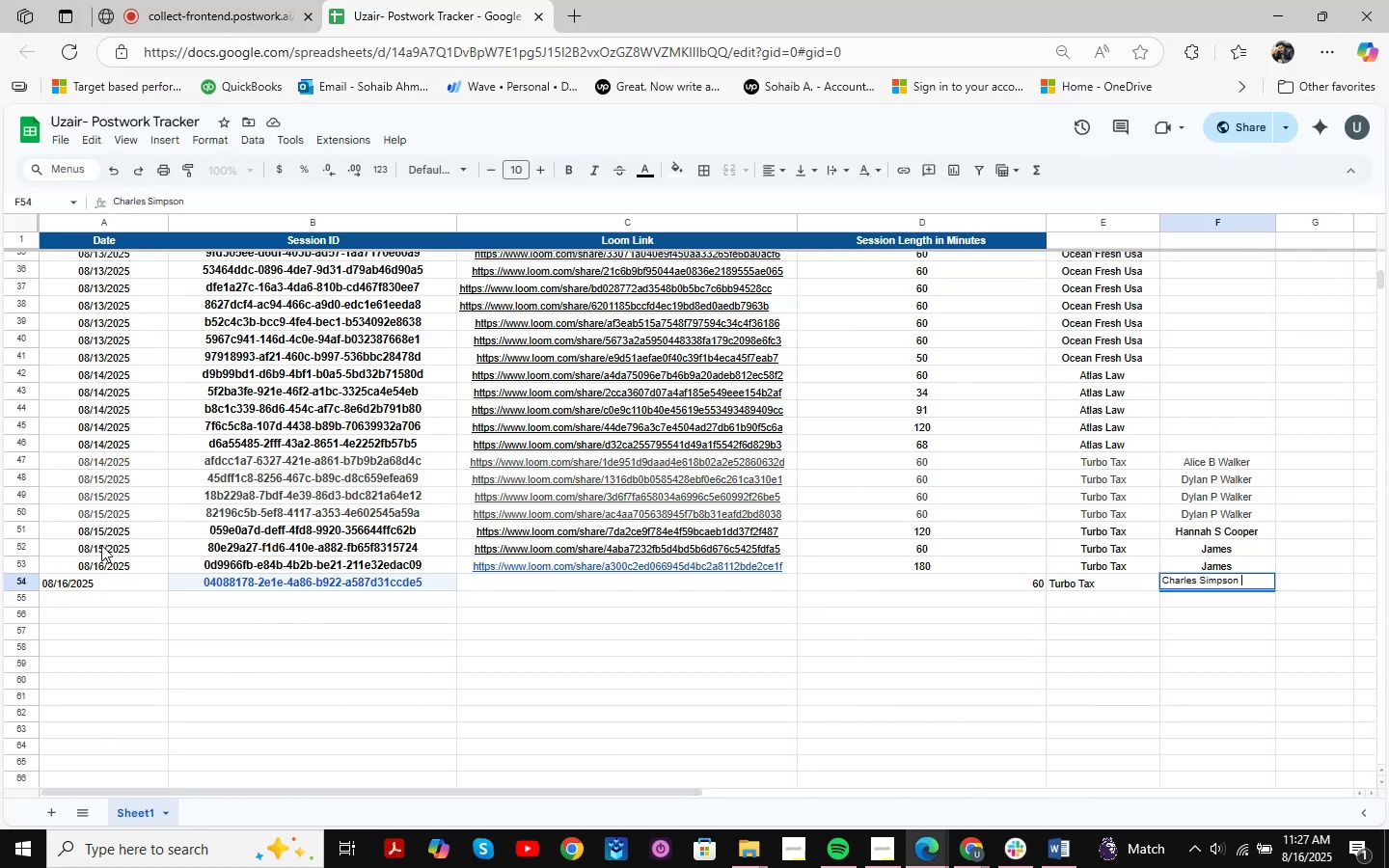 
left_click([126, 576])
 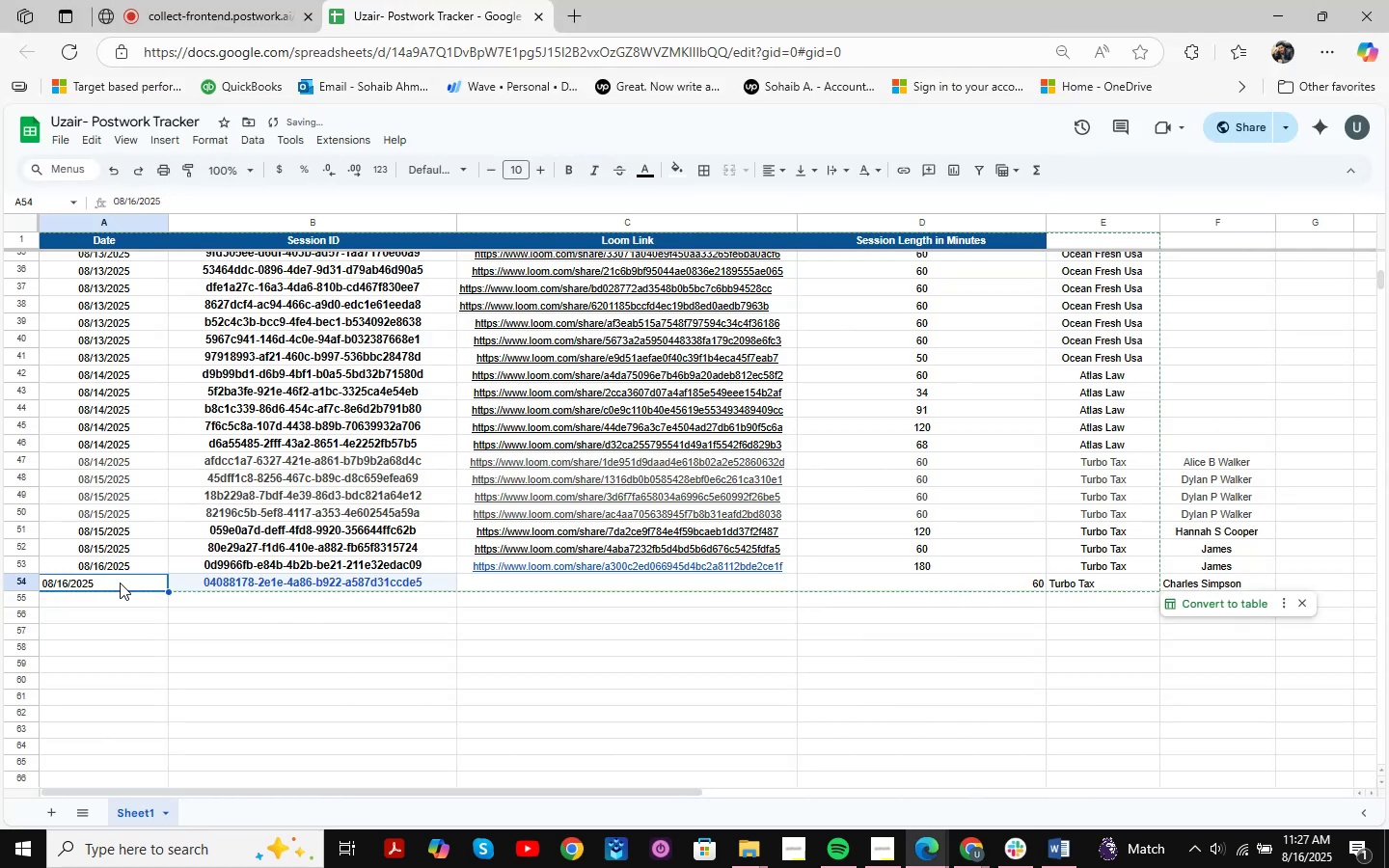 
left_click([120, 584])
 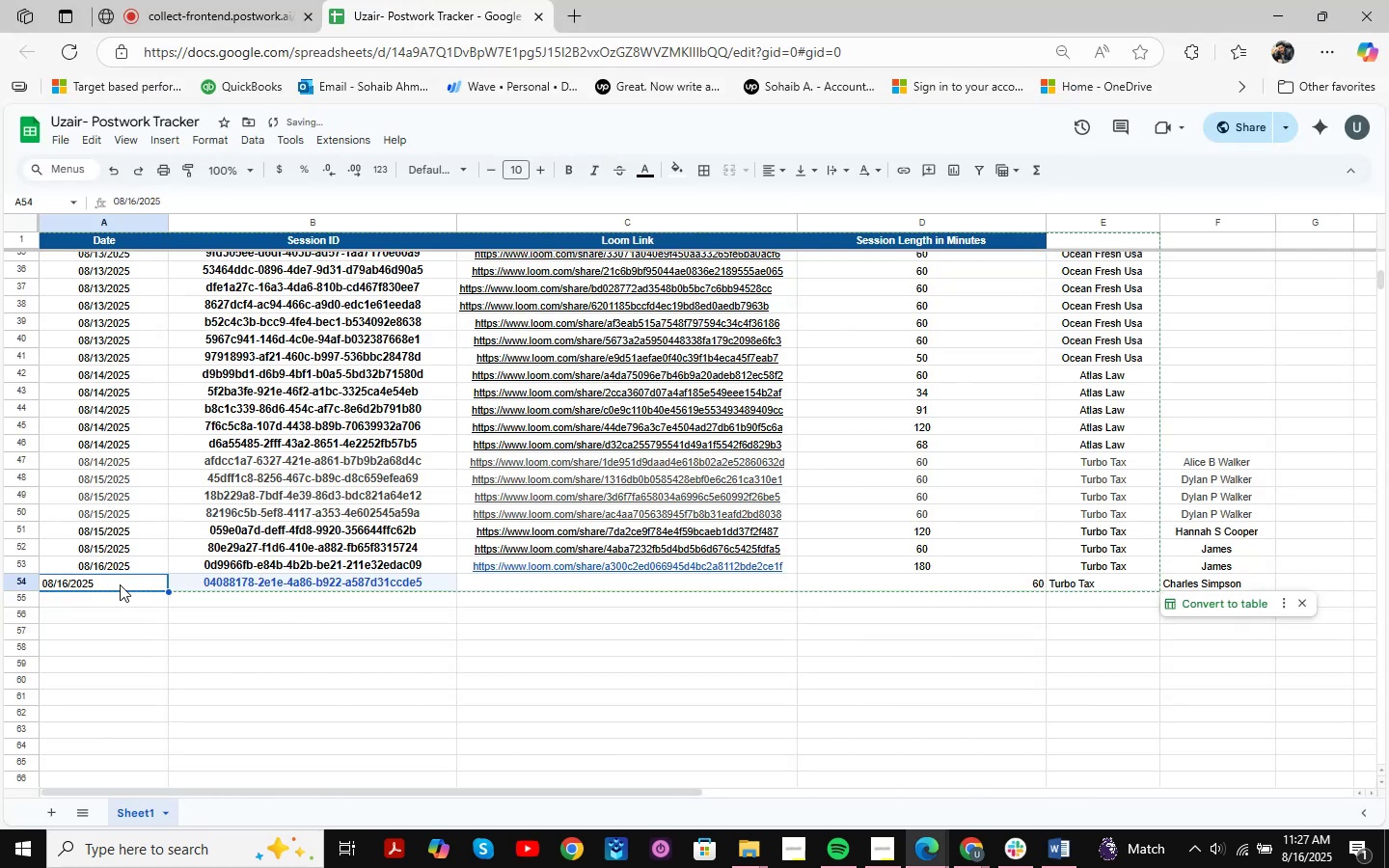 
left_click_drag(start_coordinate=[122, 583], to_coordinate=[1231, 580])
 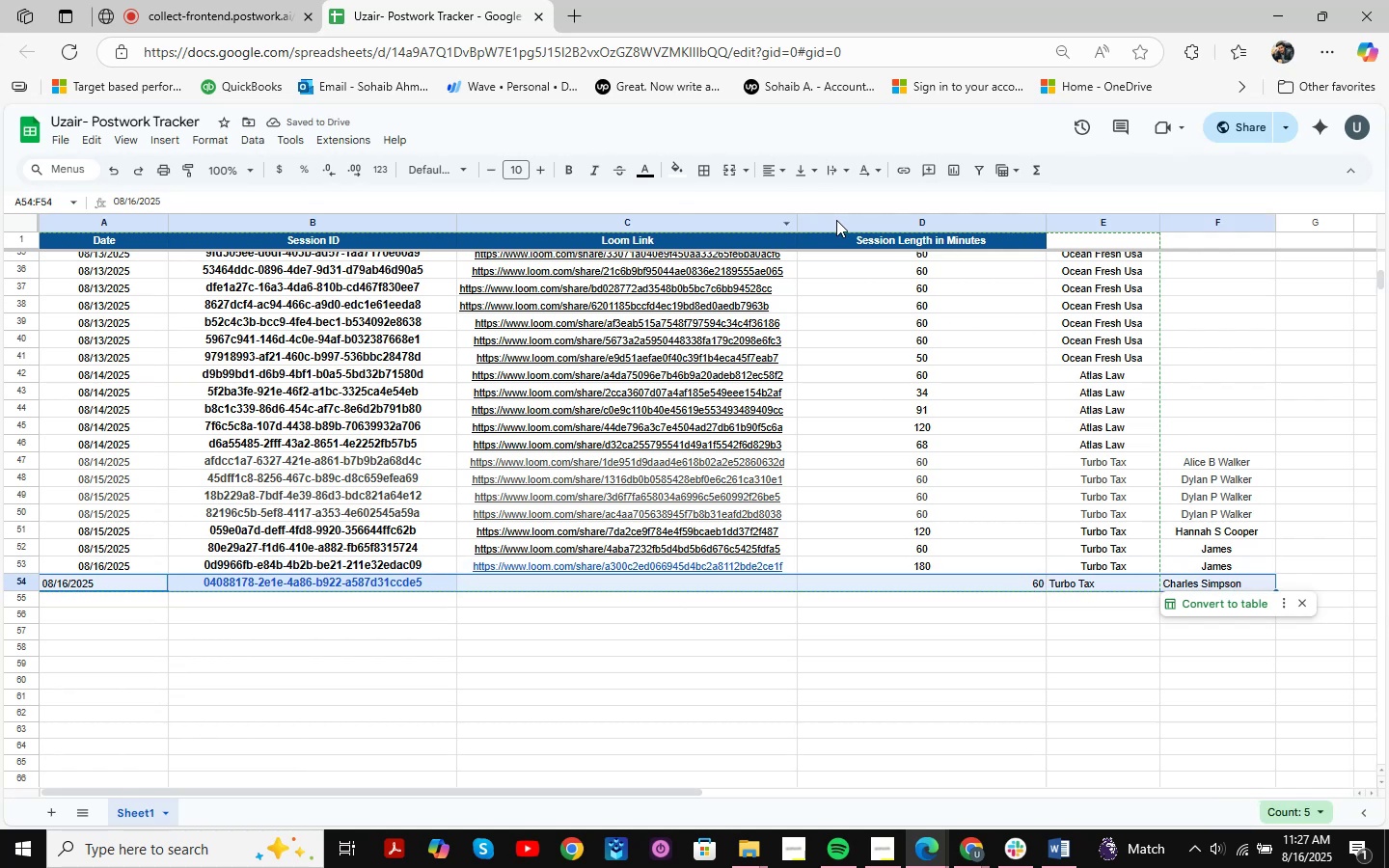 
left_click([776, 172])
 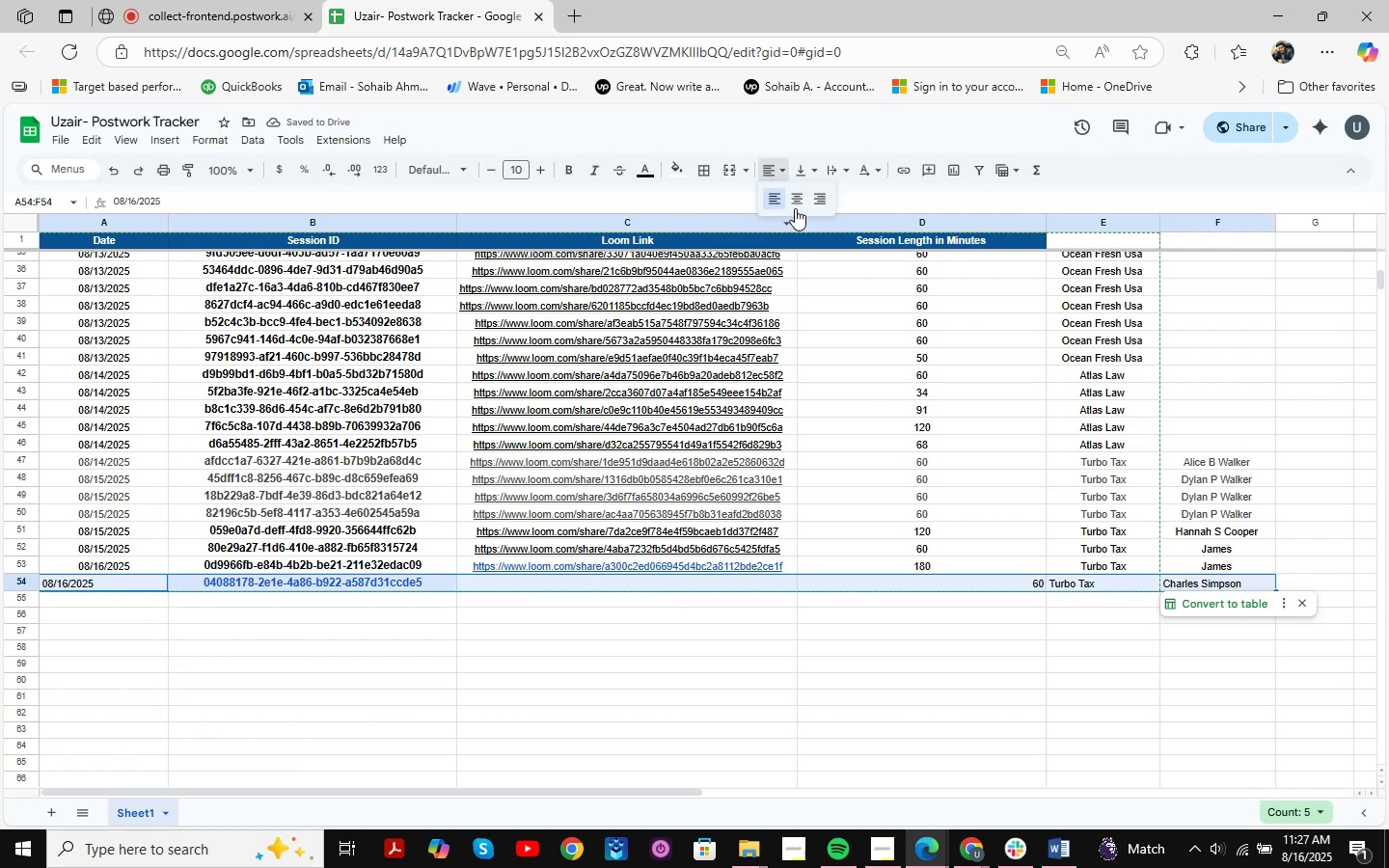 
left_click([795, 202])
 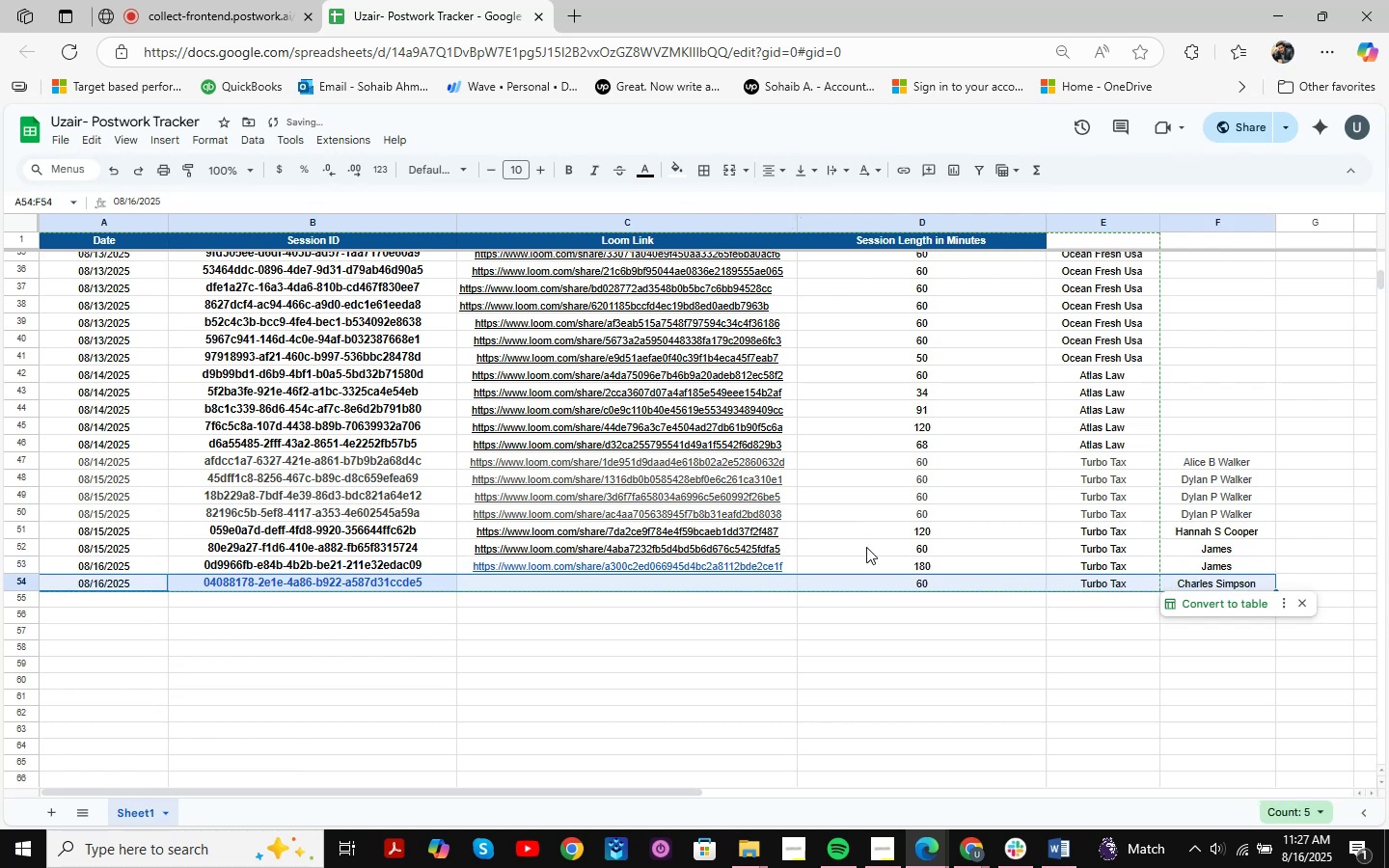 
left_click([857, 623])
 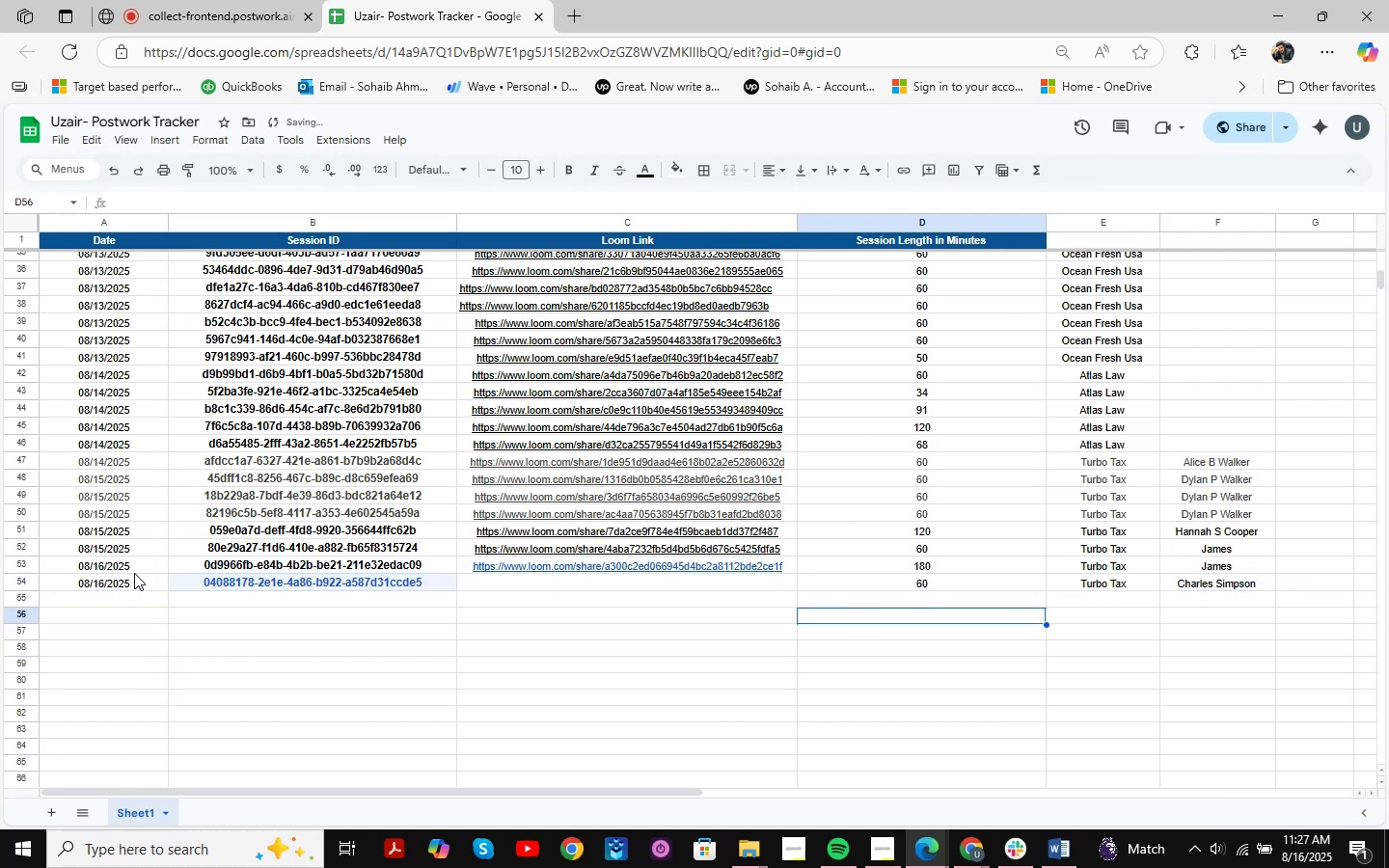 
left_click_drag(start_coordinate=[146, 563], to_coordinate=[1253, 581])
 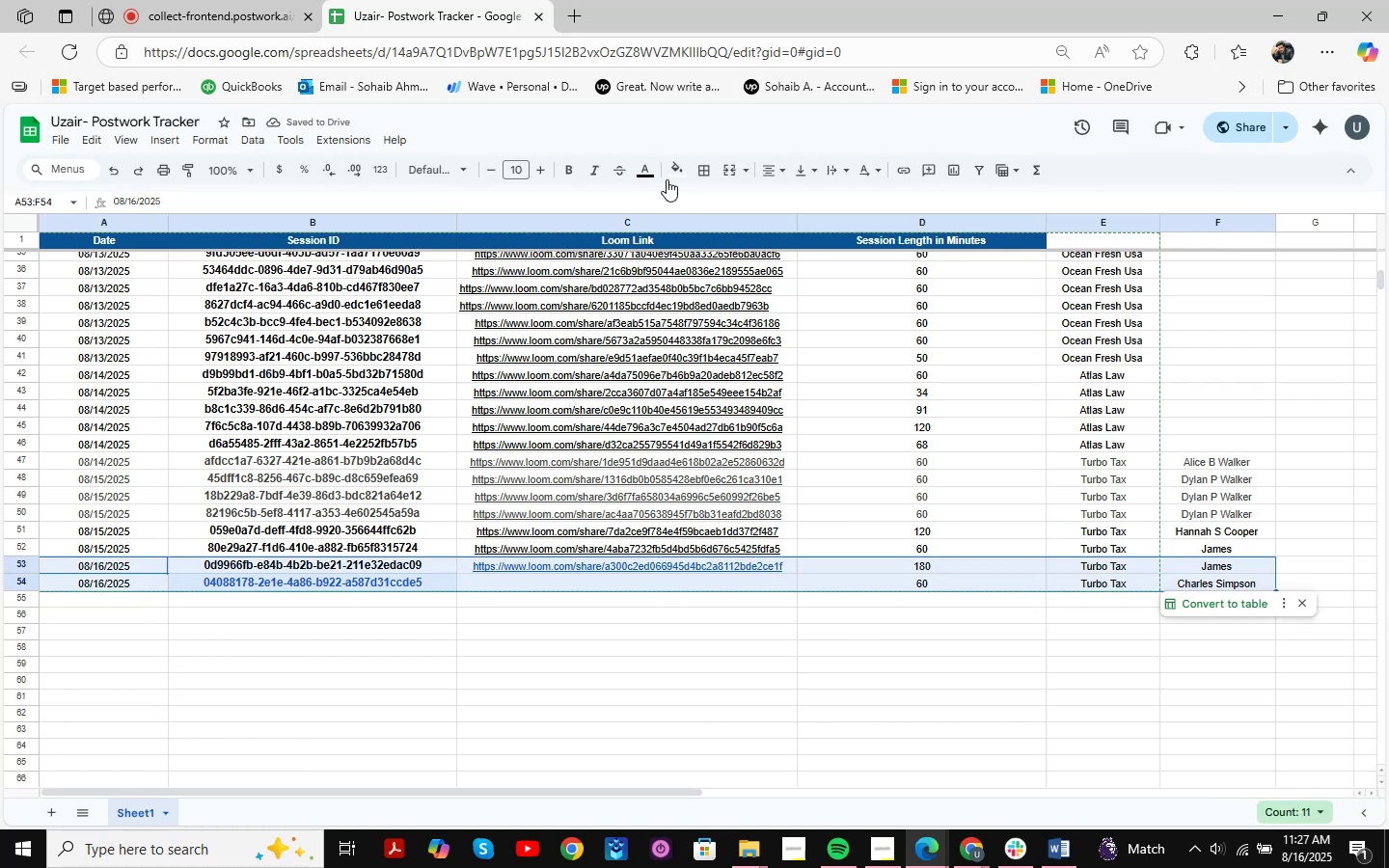 
left_click([652, 176])
 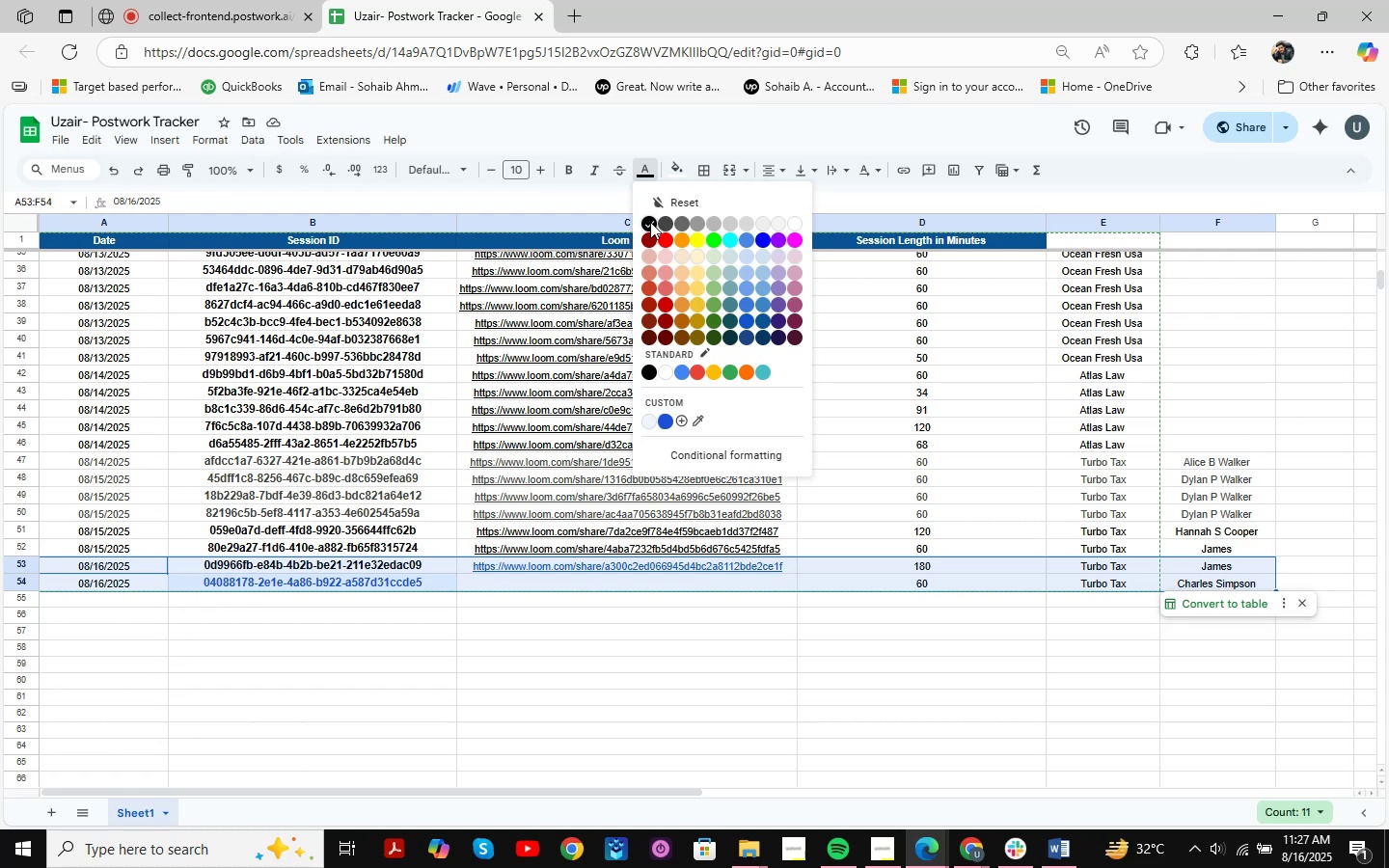 
left_click([739, 599])
 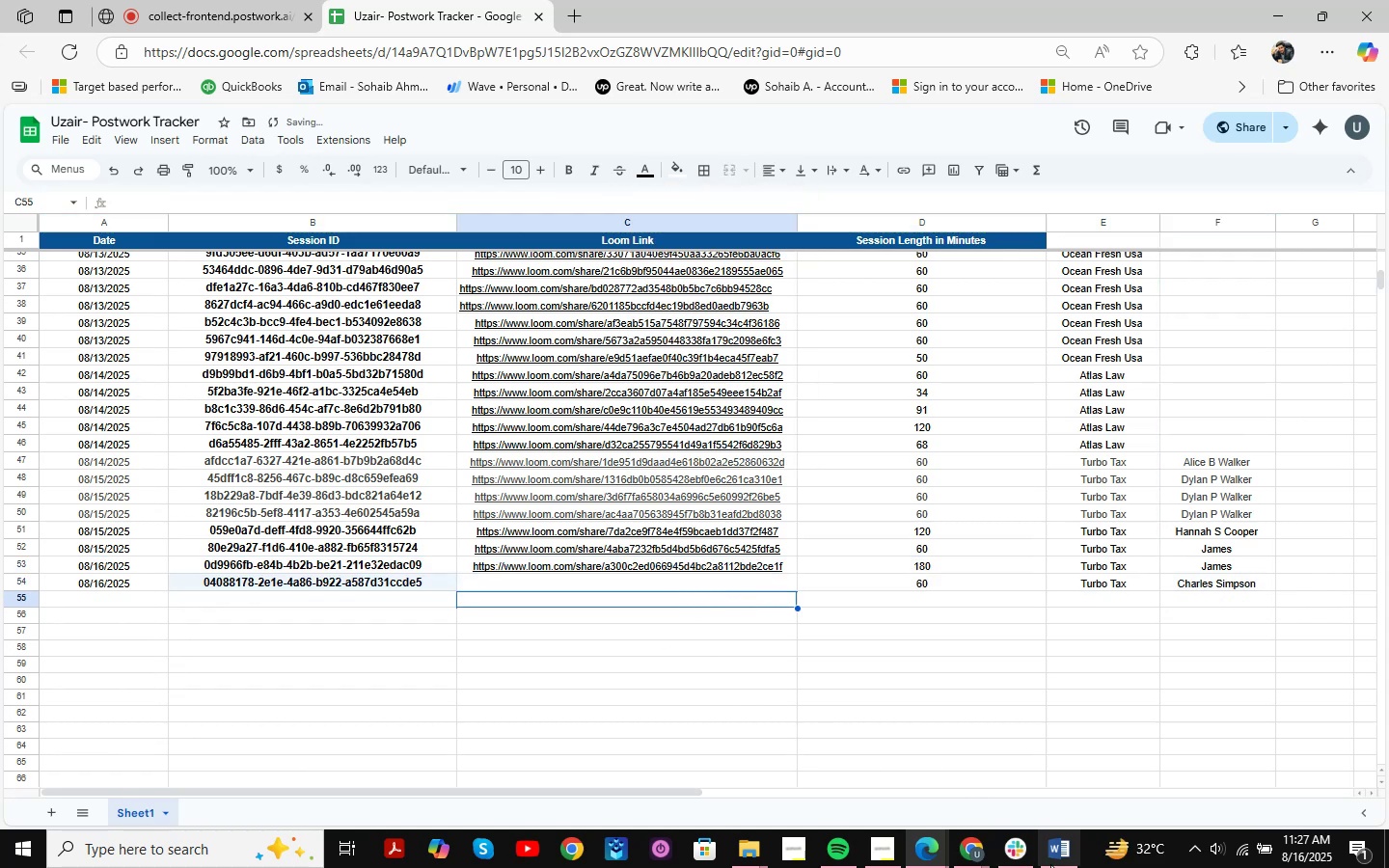 
left_click([940, 854])
 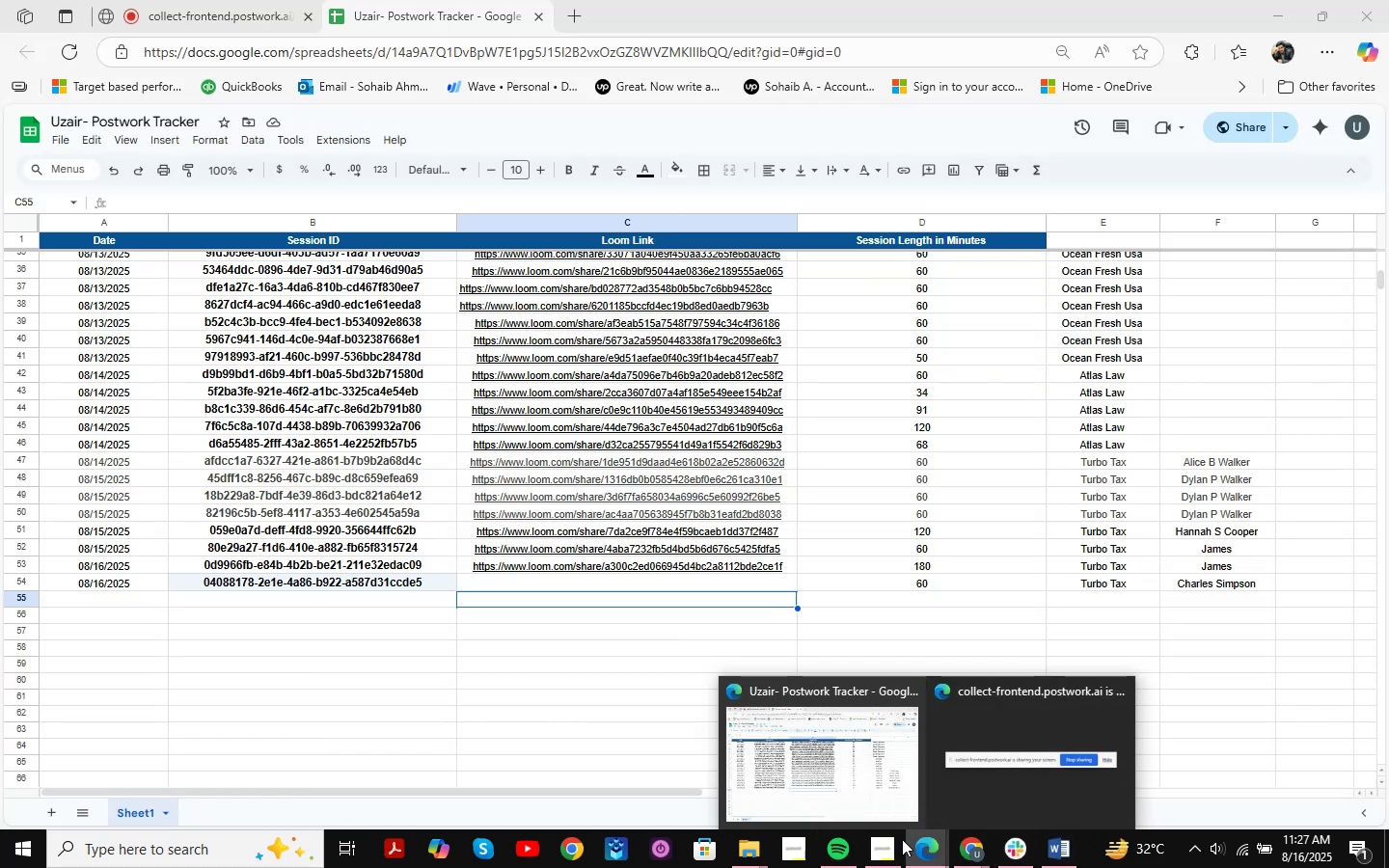 